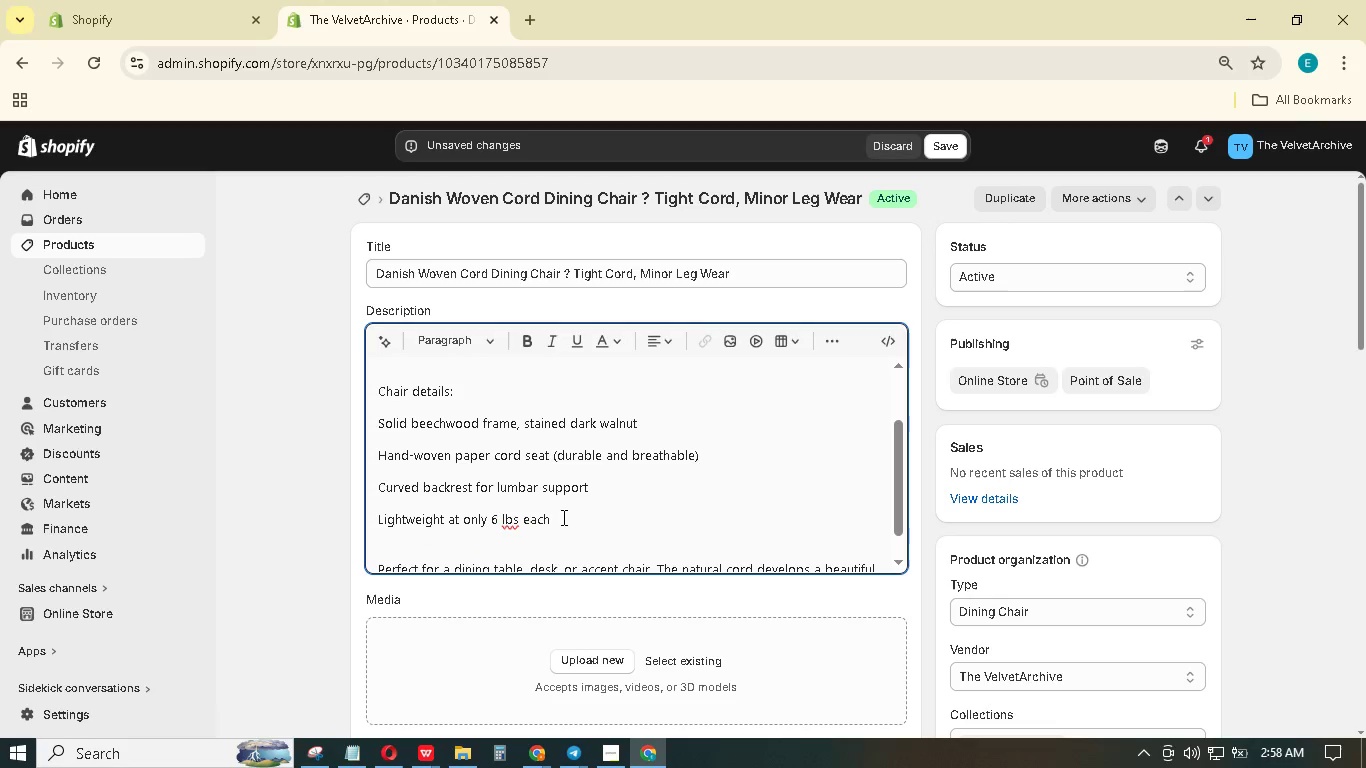 
left_click_drag(start_coordinate=[562, 517], to_coordinate=[378, 419])
 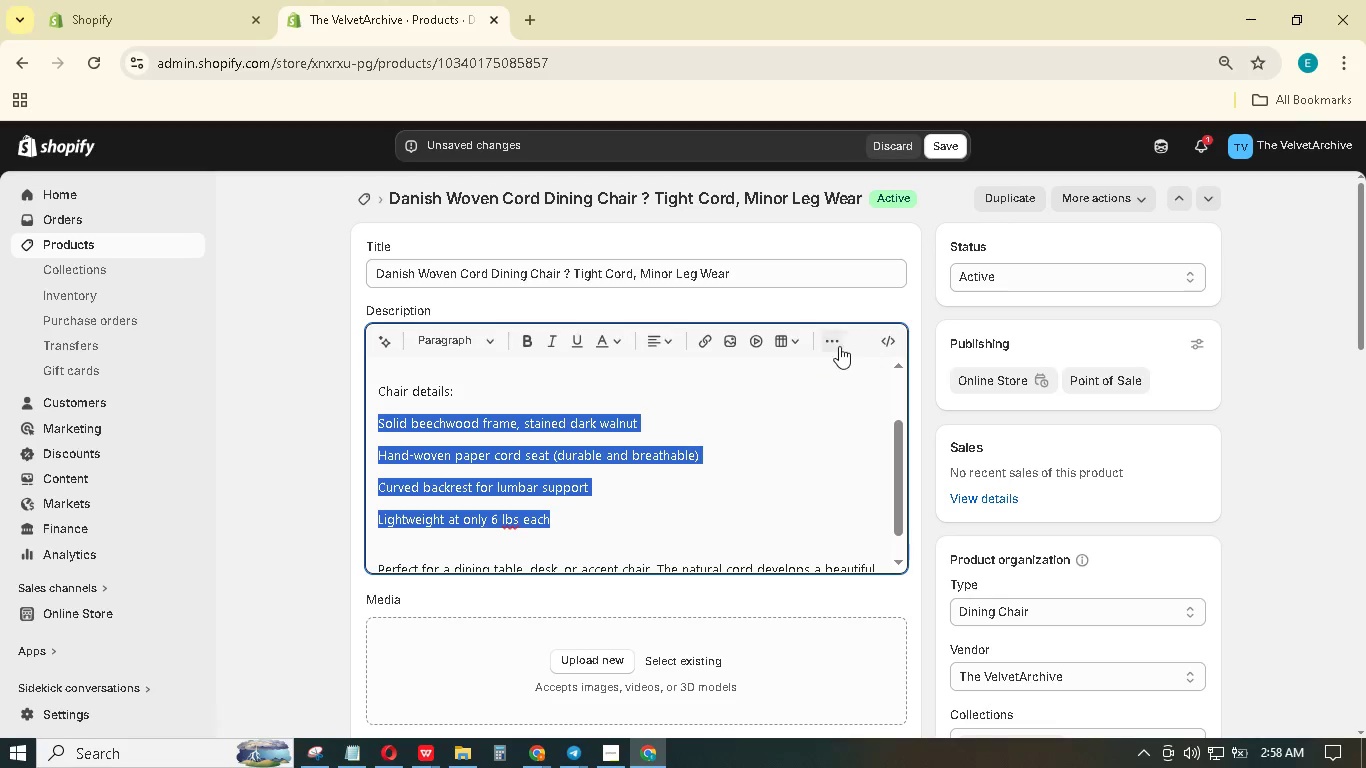 
left_click([842, 344])
 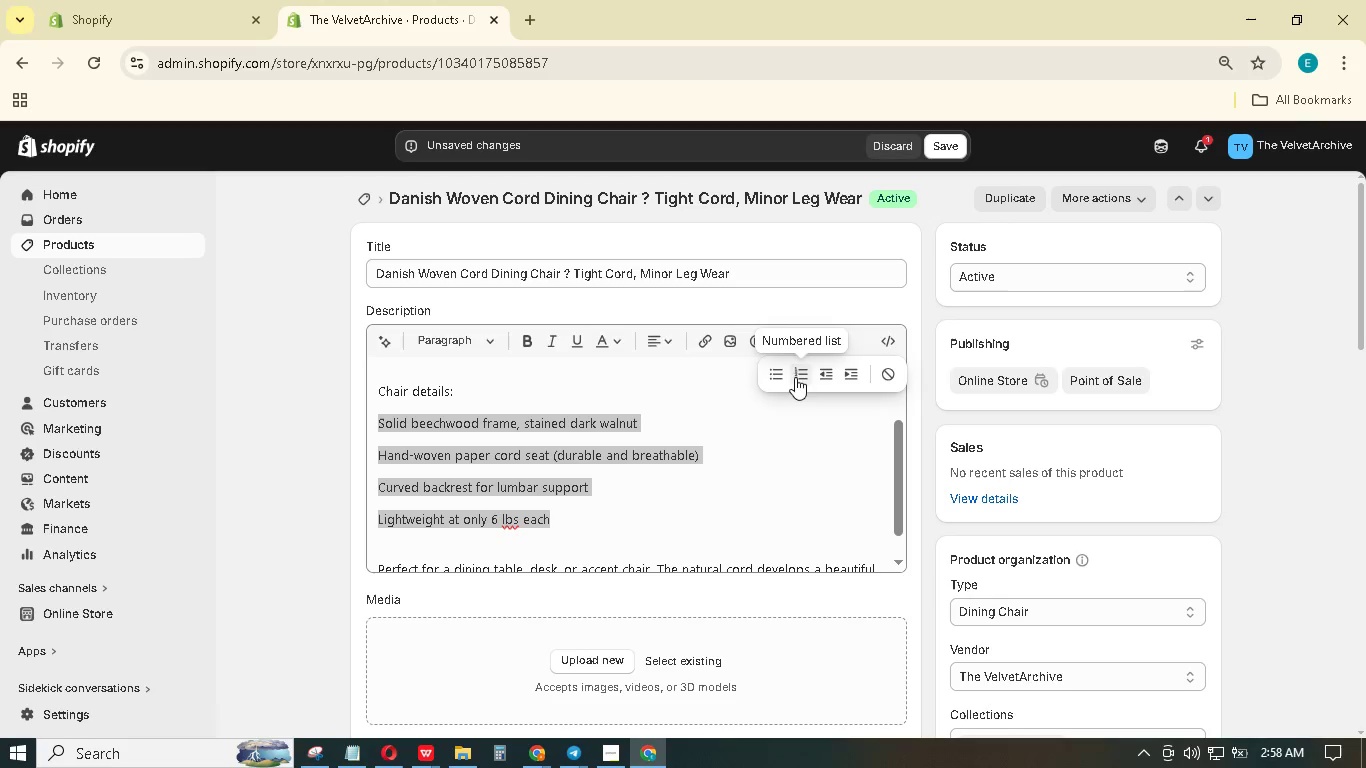 
left_click([778, 370])
 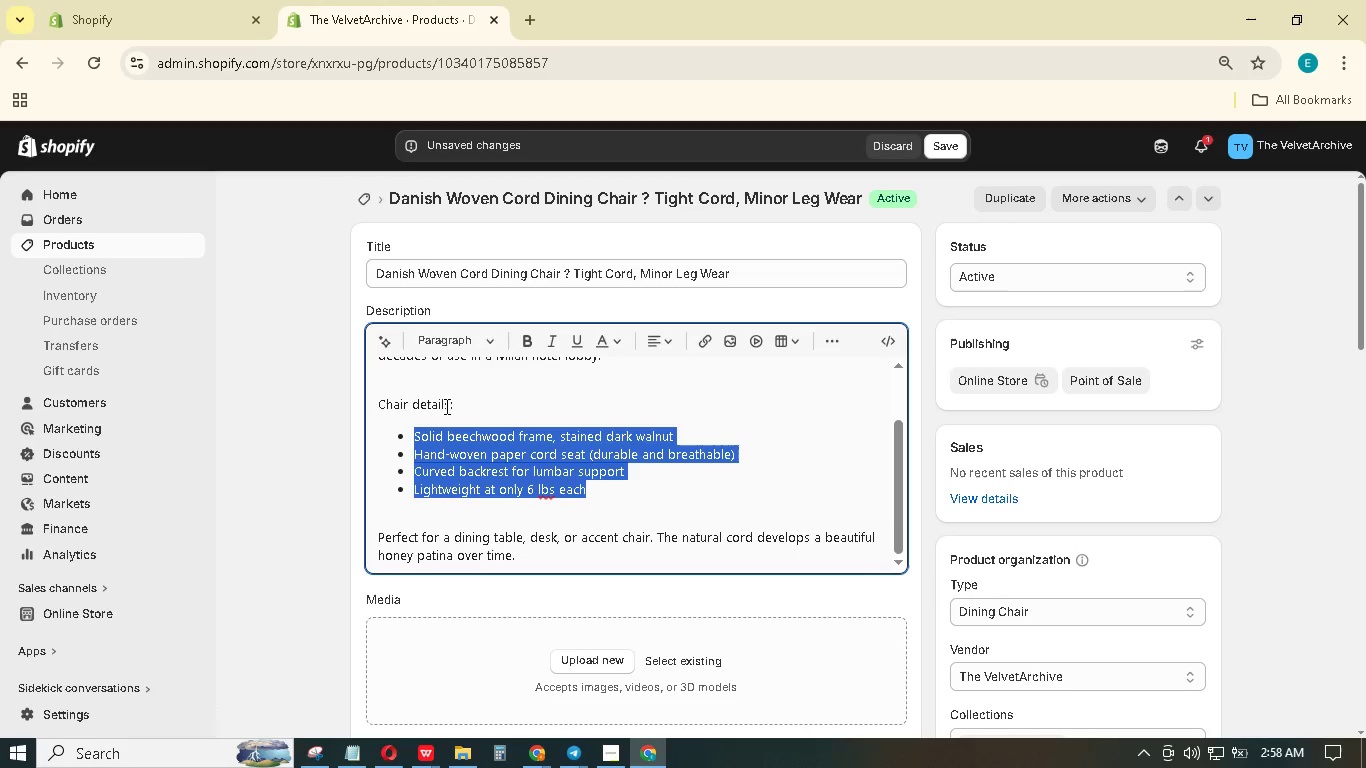 
left_click_drag(start_coordinate=[449, 404], to_coordinate=[368, 403])
 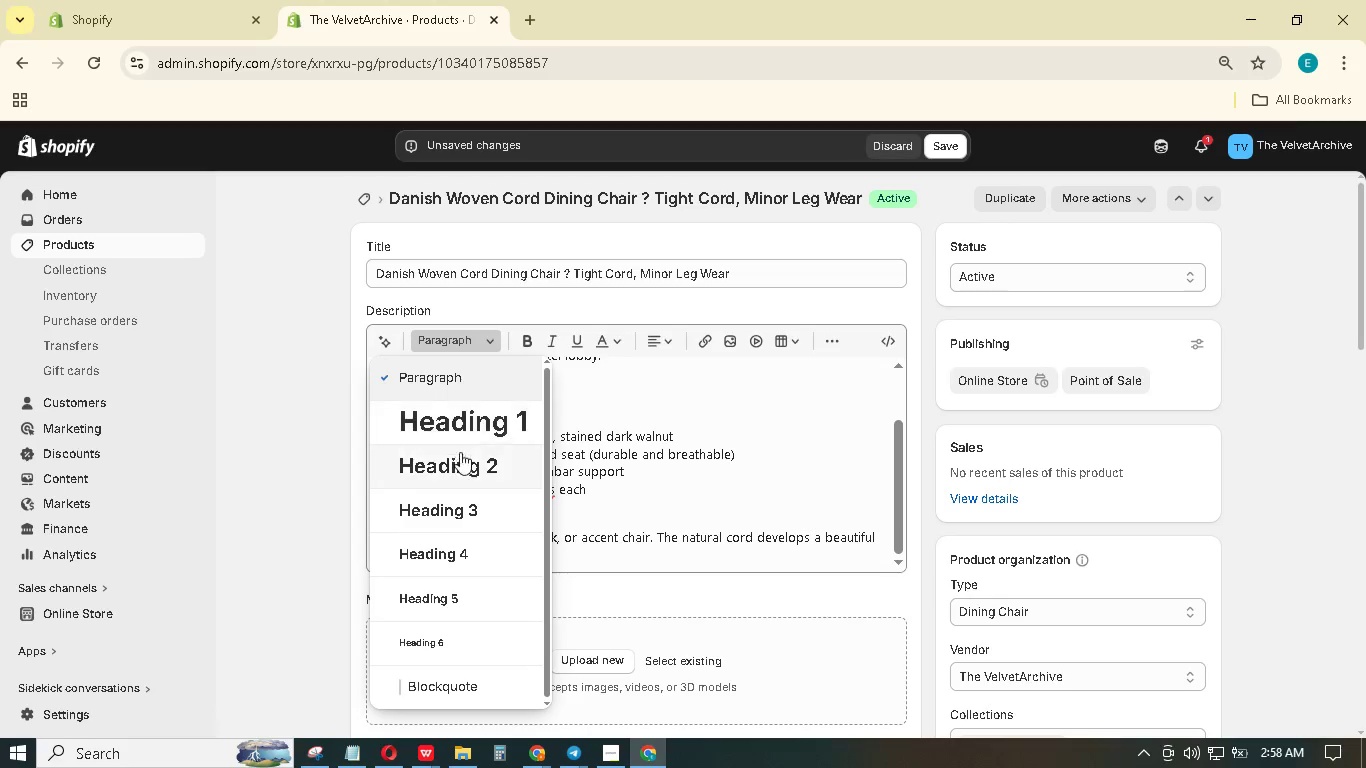 
left_click([458, 513])
 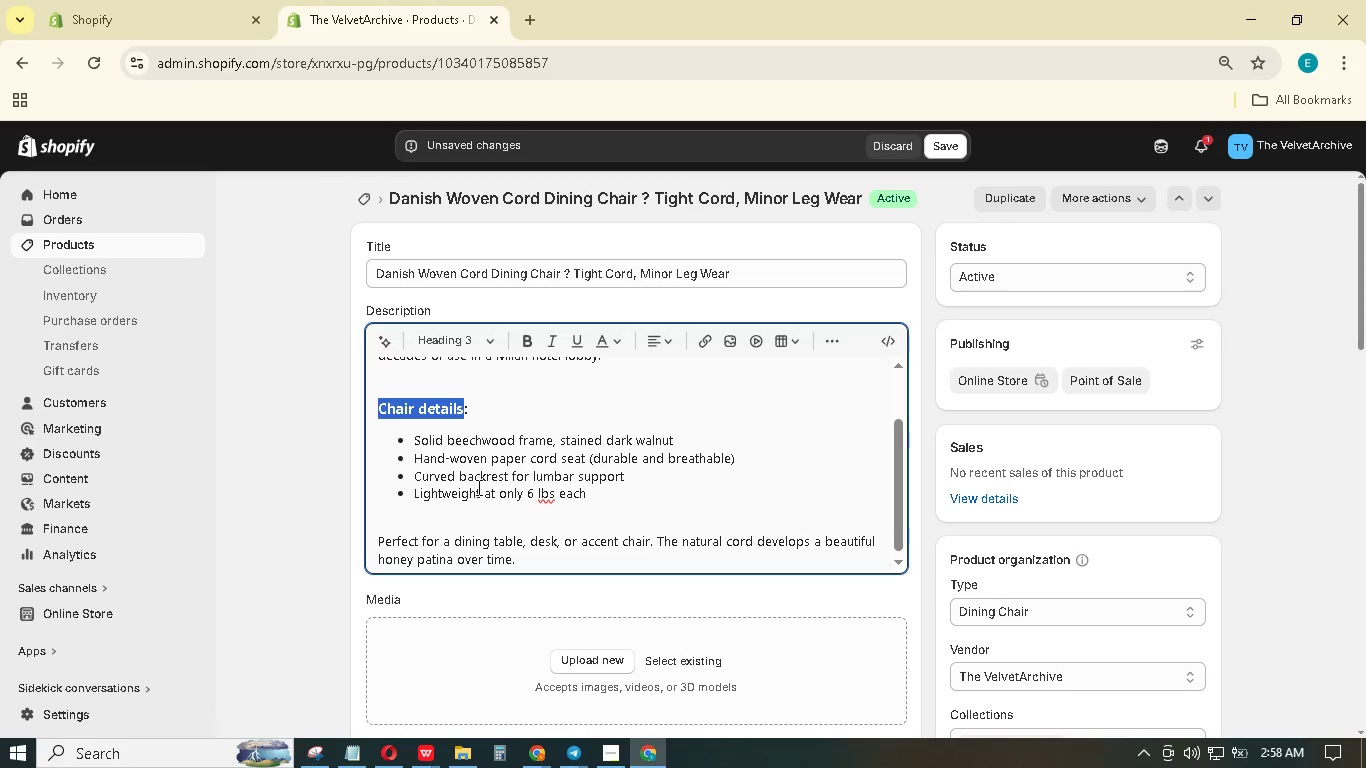 
scroll: coordinate [481, 481], scroll_direction: up, amount: 4.0
 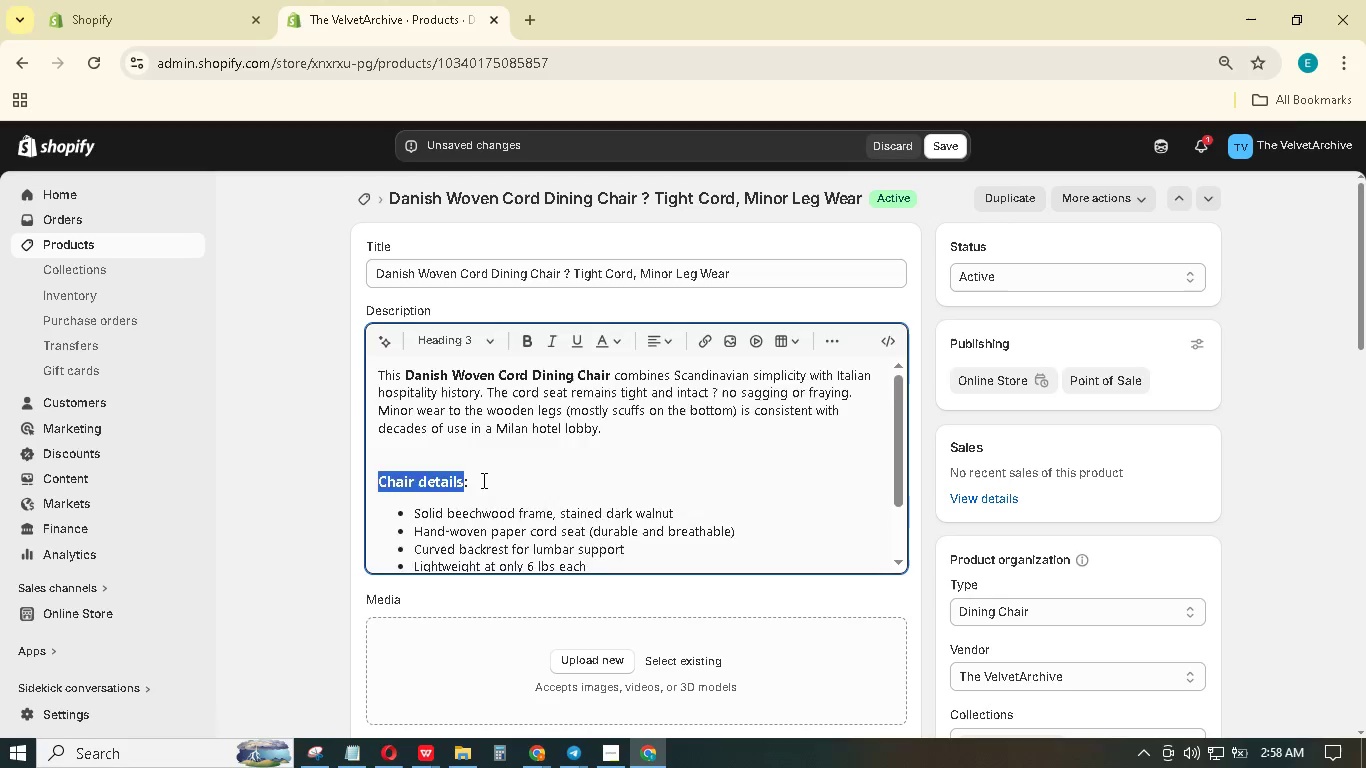 
scroll: coordinate [482, 480], scroll_direction: down, amount: 1.0
 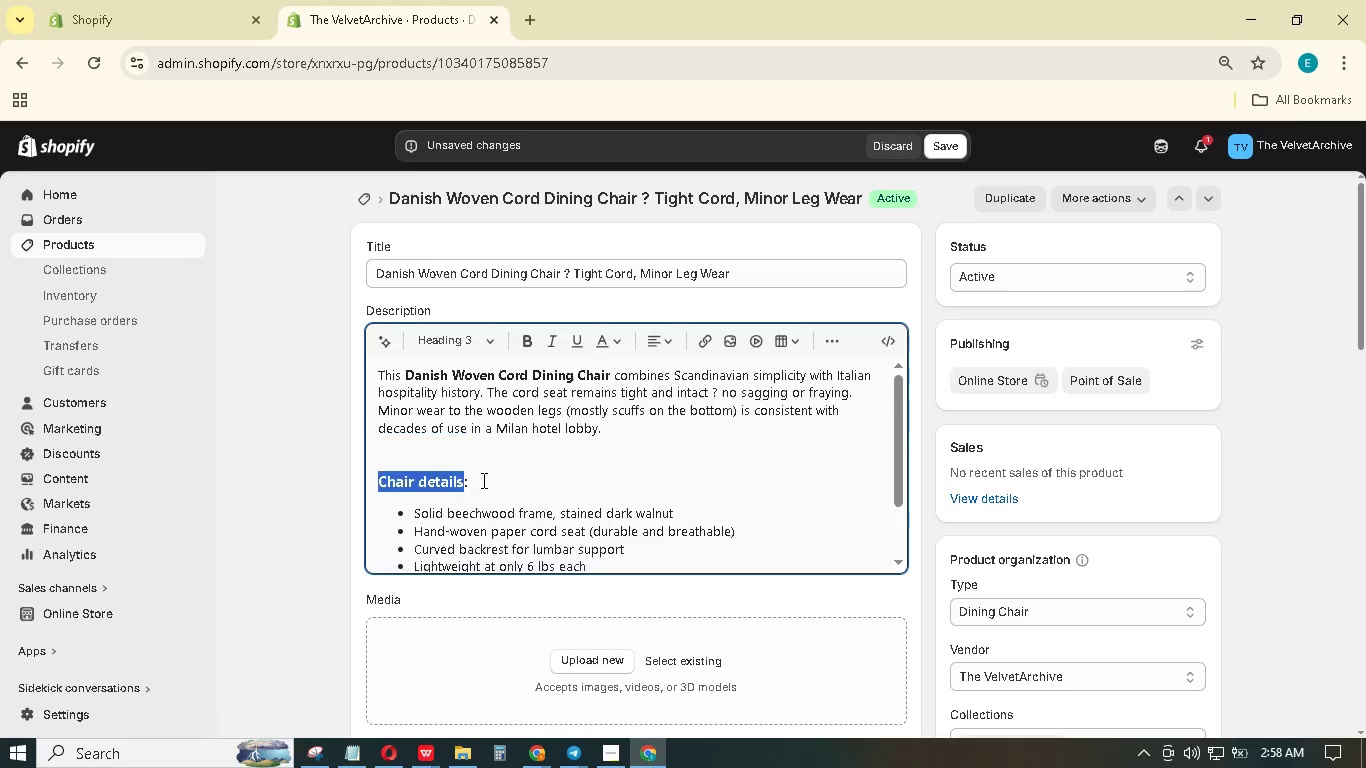 
scroll: coordinate [482, 480], scroll_direction: up, amount: 2.0
 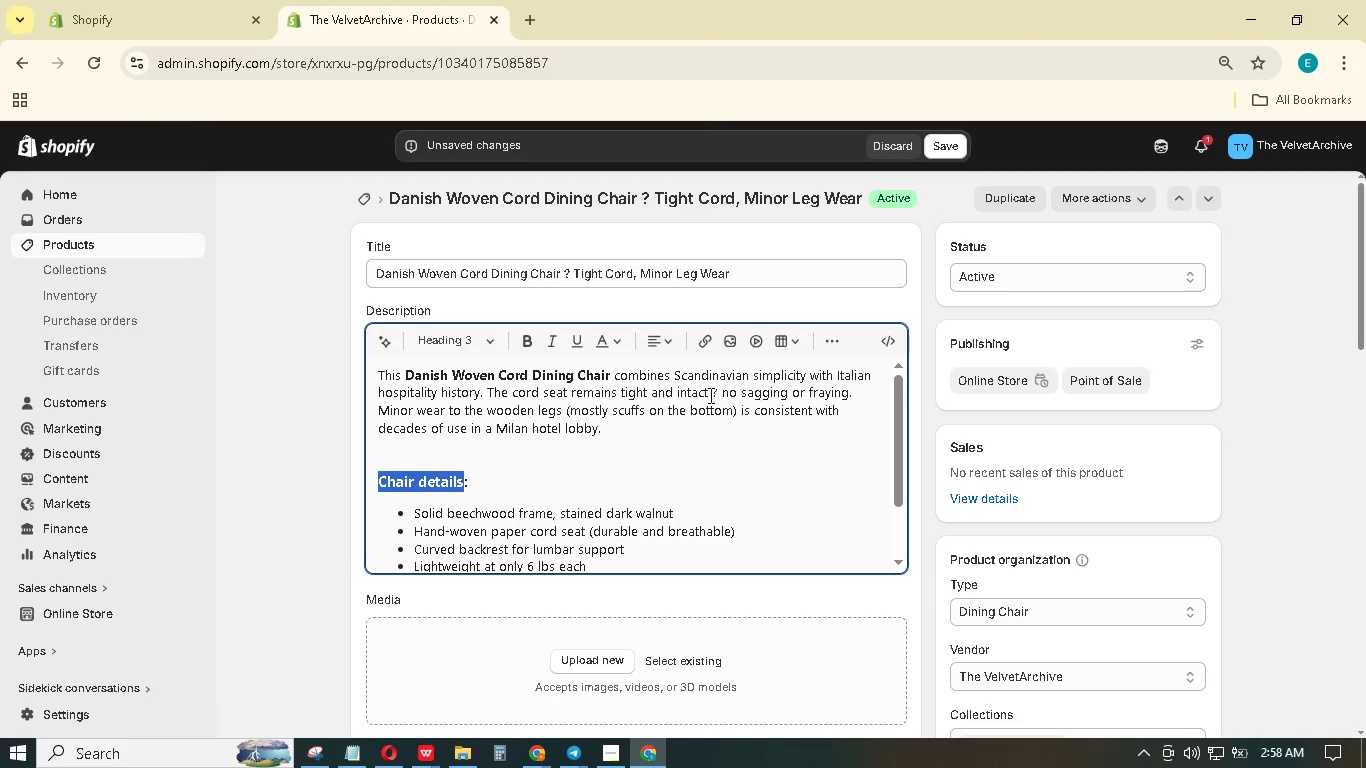 
left_click([720, 390])
 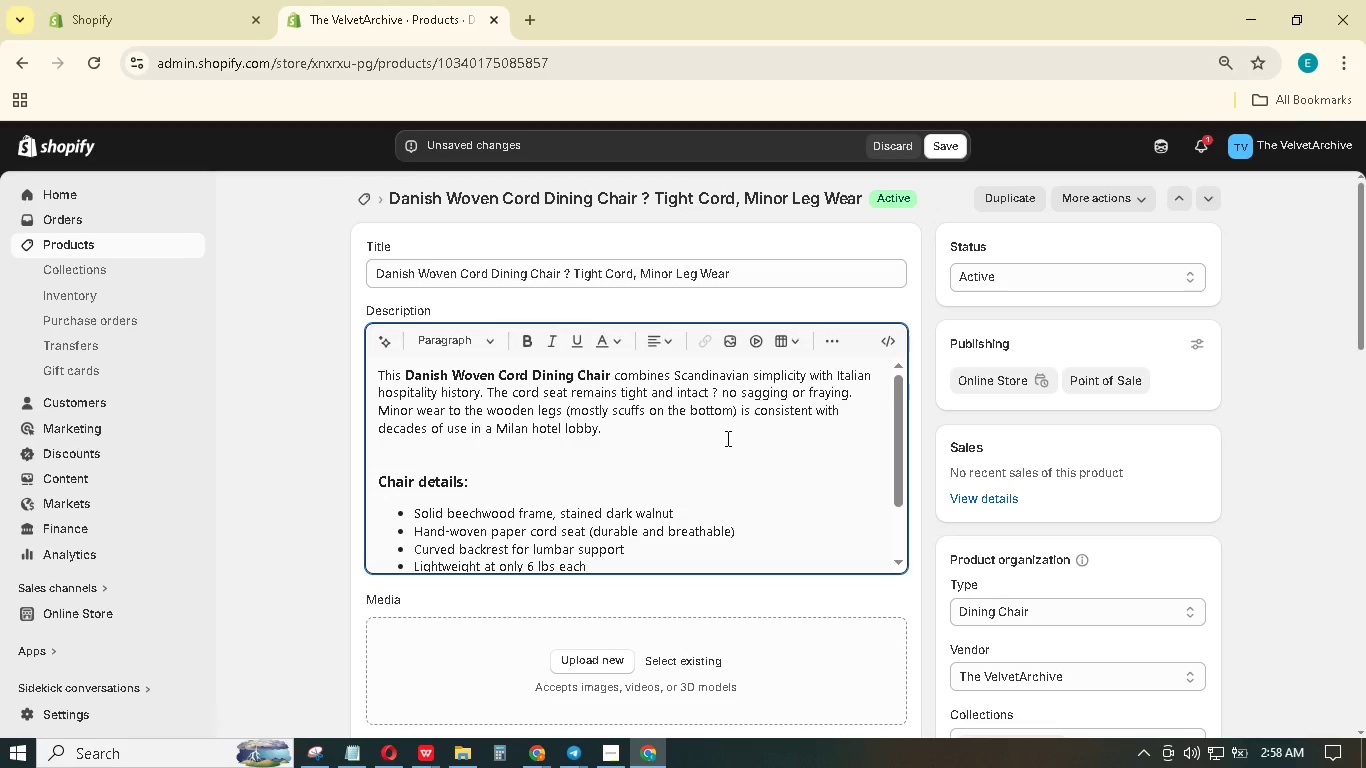 
key(Backspace)
 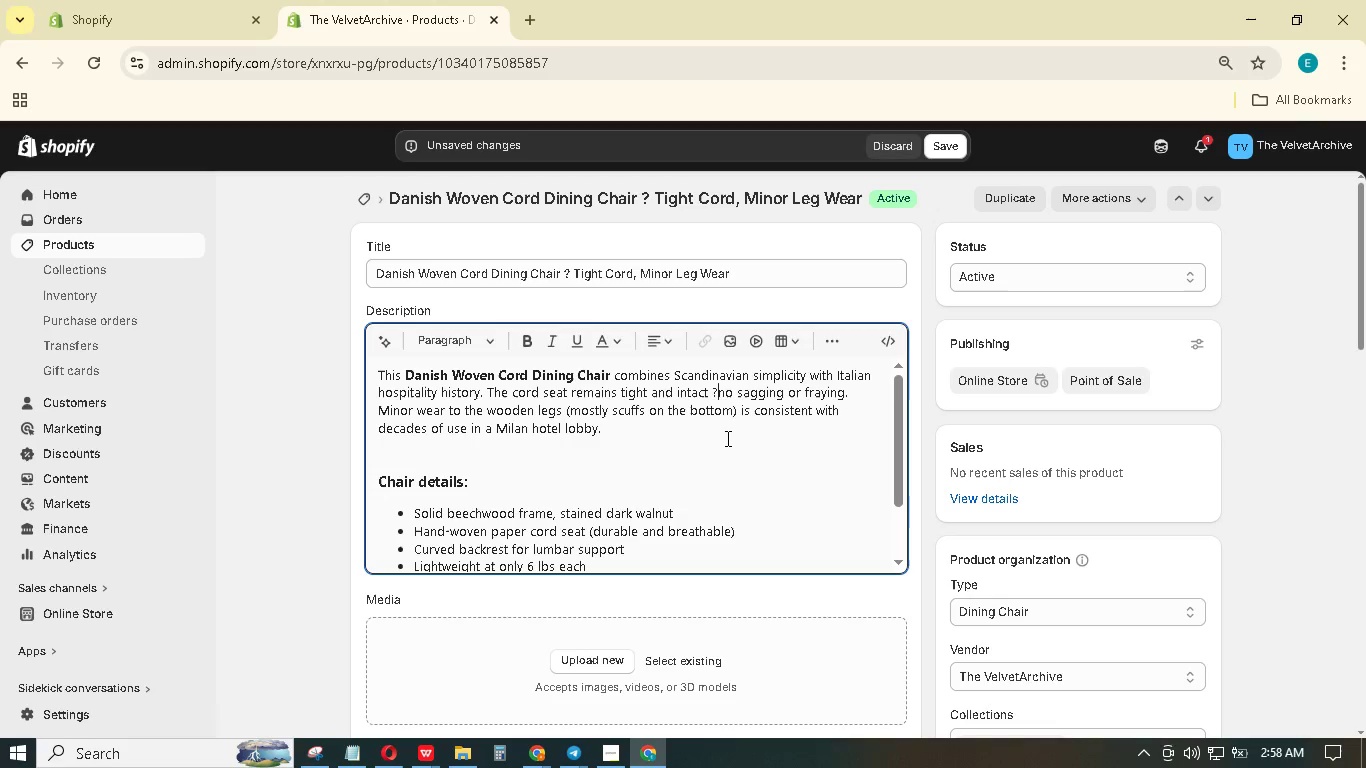 
key(Backspace)
 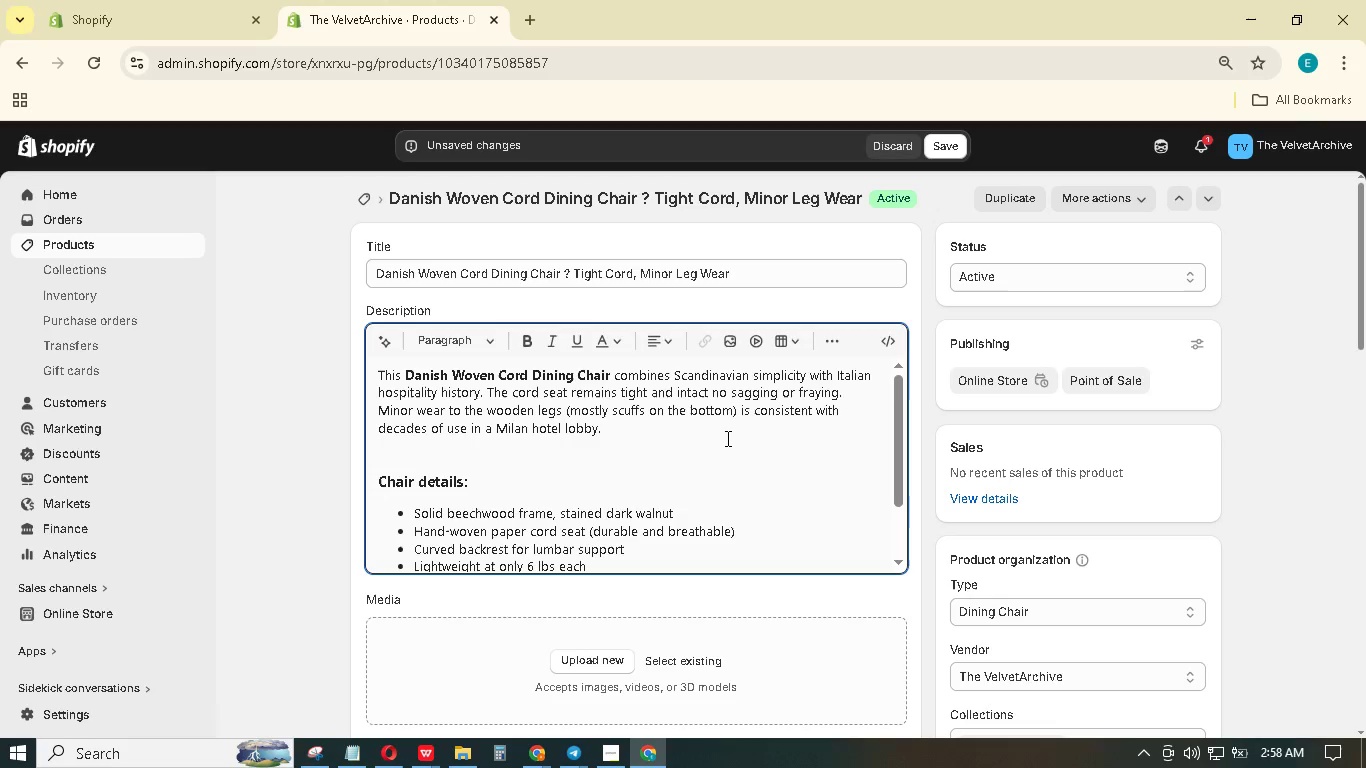 
key(Backspace)
 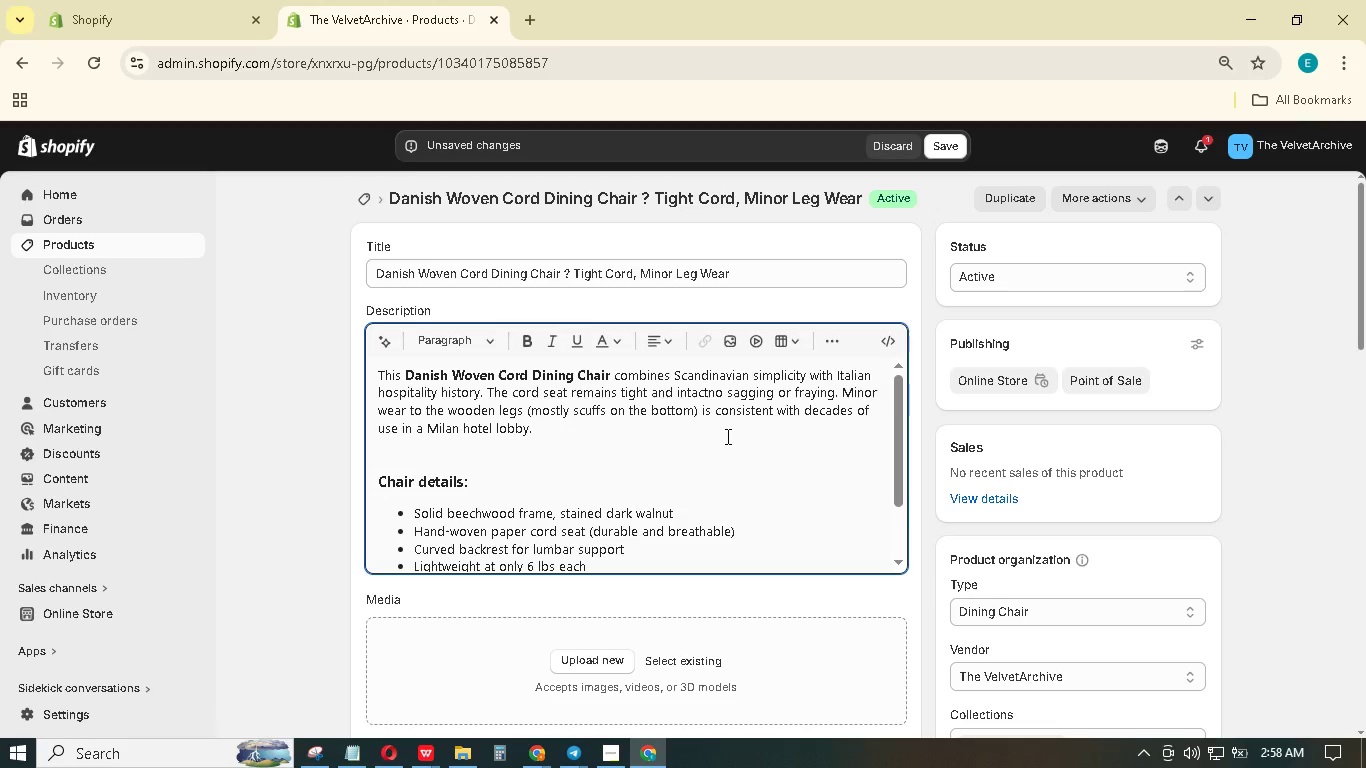 
key(Comma)
 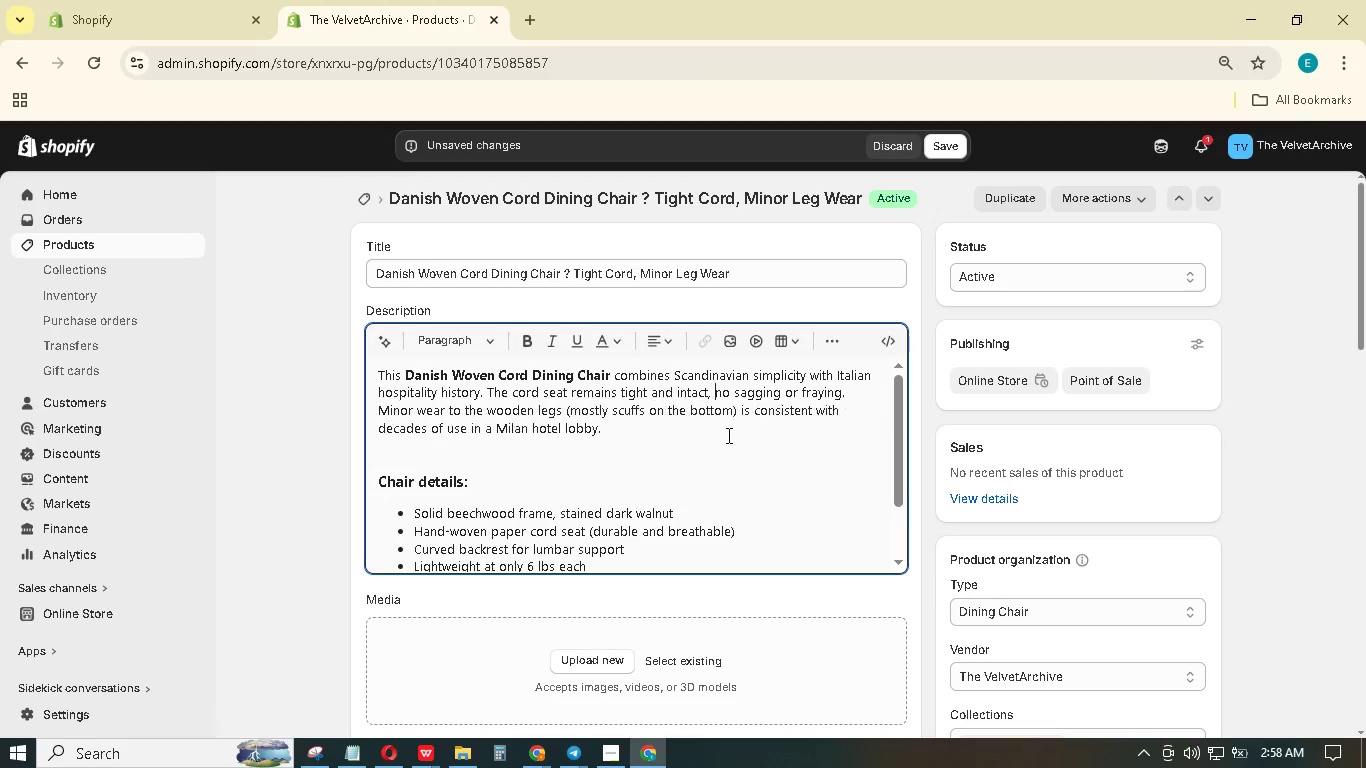 
key(Space)
 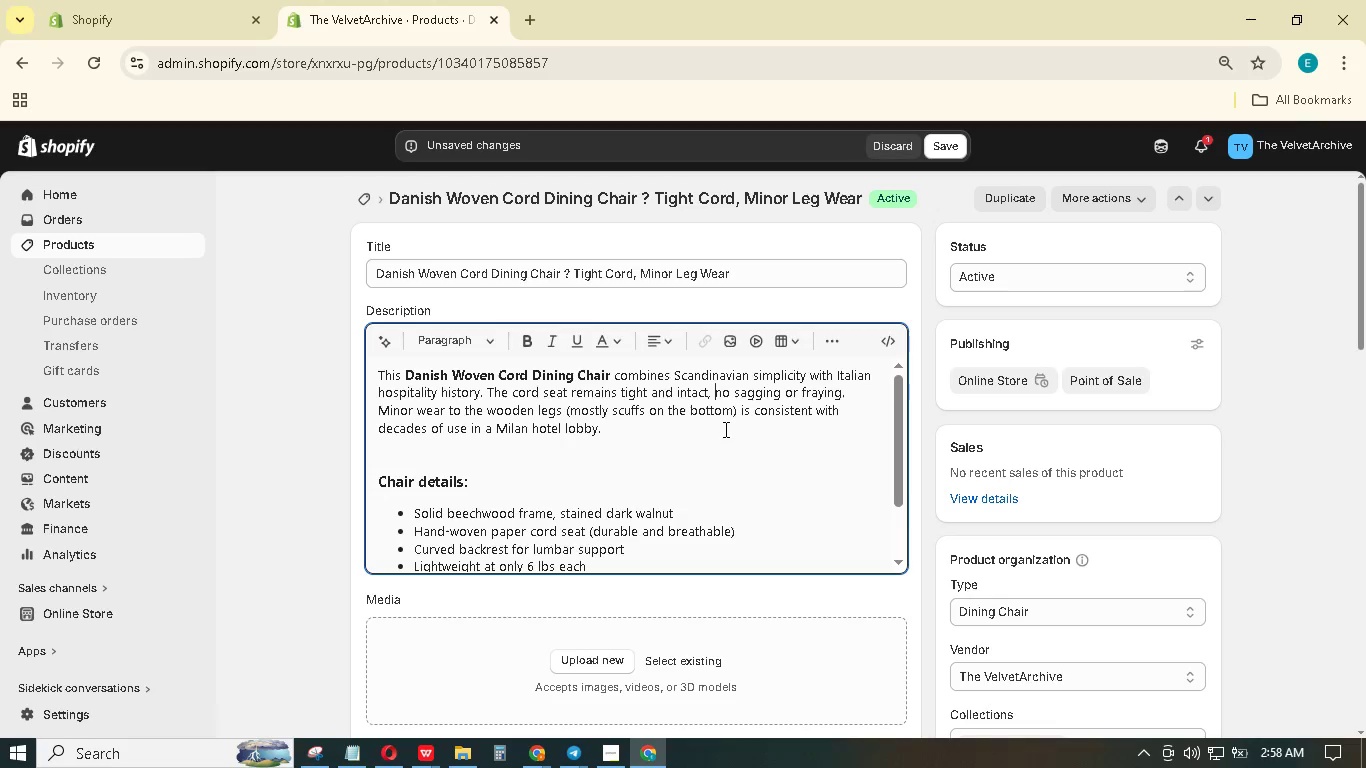 
scroll: coordinate [705, 435], scroll_direction: down, amount: 5.0
 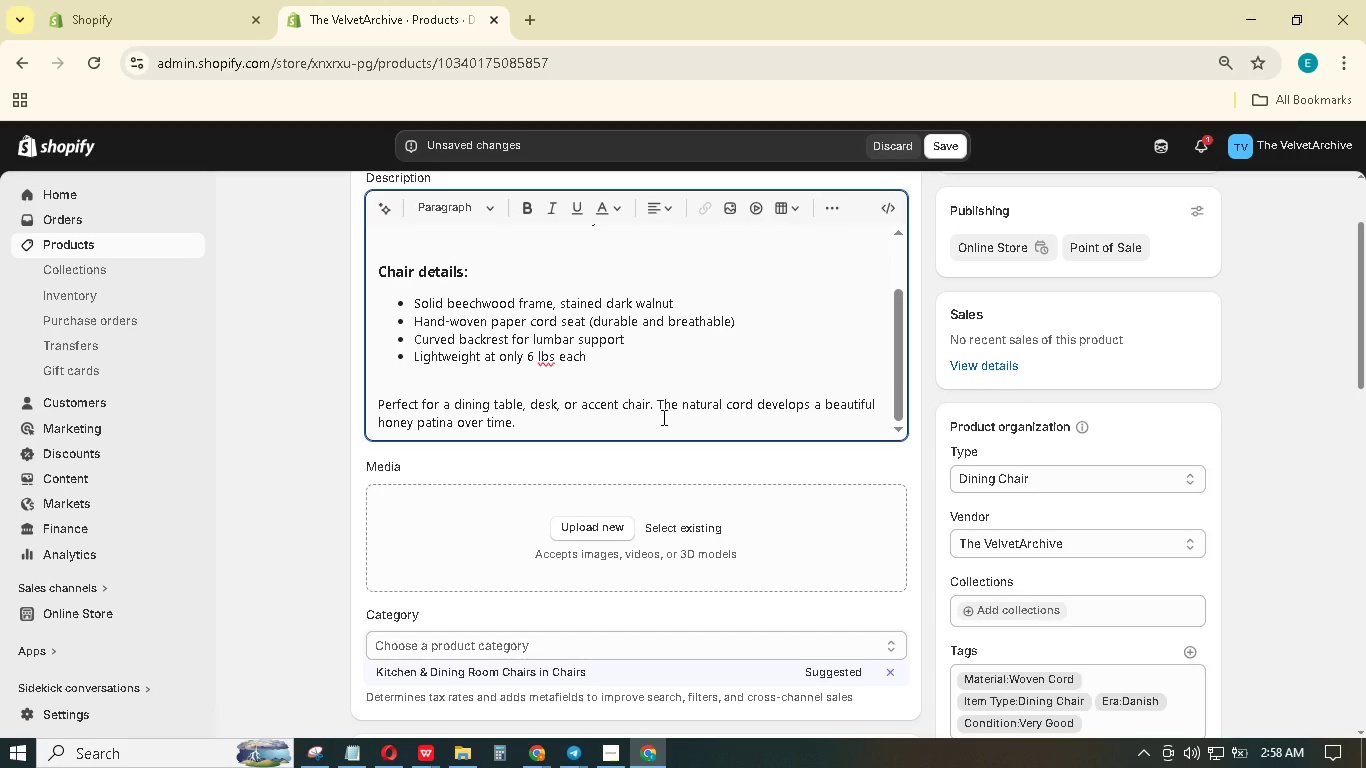 
scroll: coordinate [662, 416], scroll_direction: up, amount: 4.0
 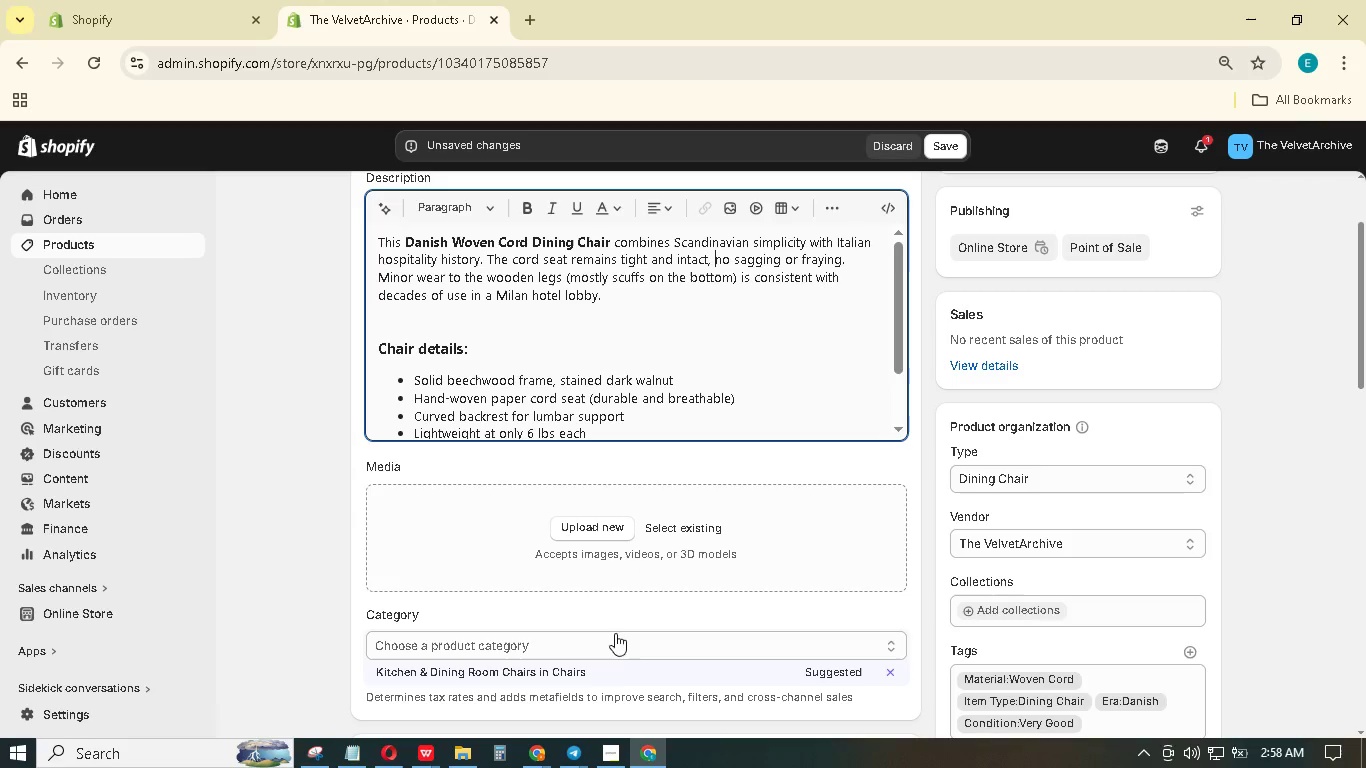 
wait(9.71)
 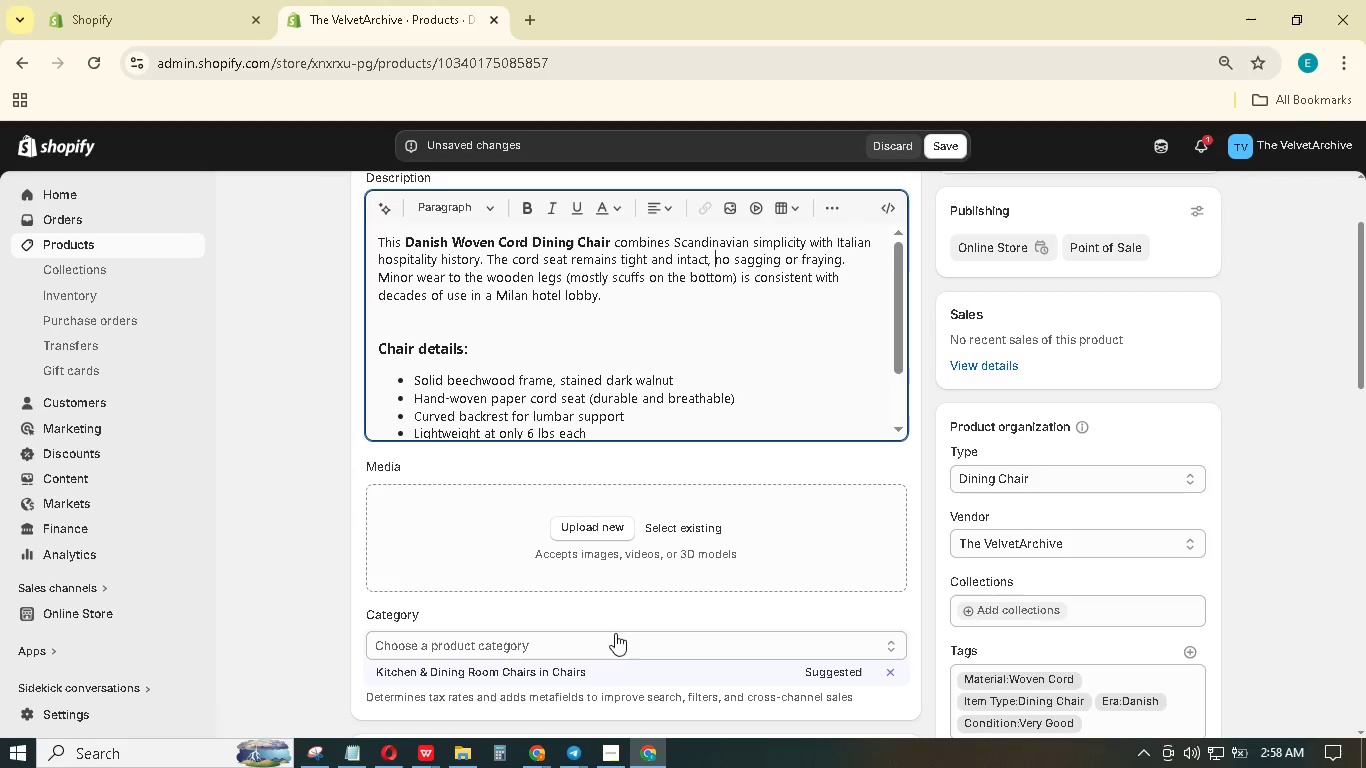 
scroll: coordinate [624, 305], scroll_direction: up, amount: 7.0
 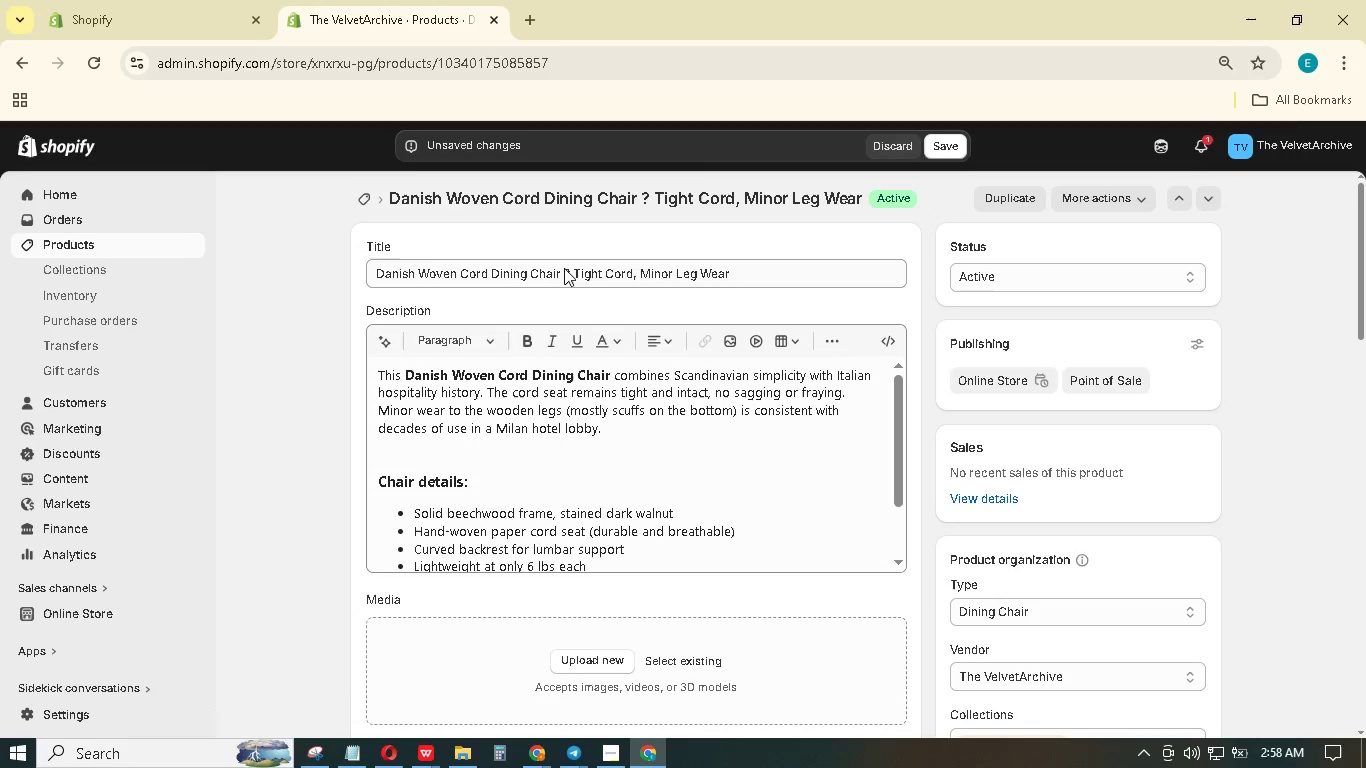 
left_click_drag(start_coordinate=[564, 273], to_coordinate=[763, 288])
 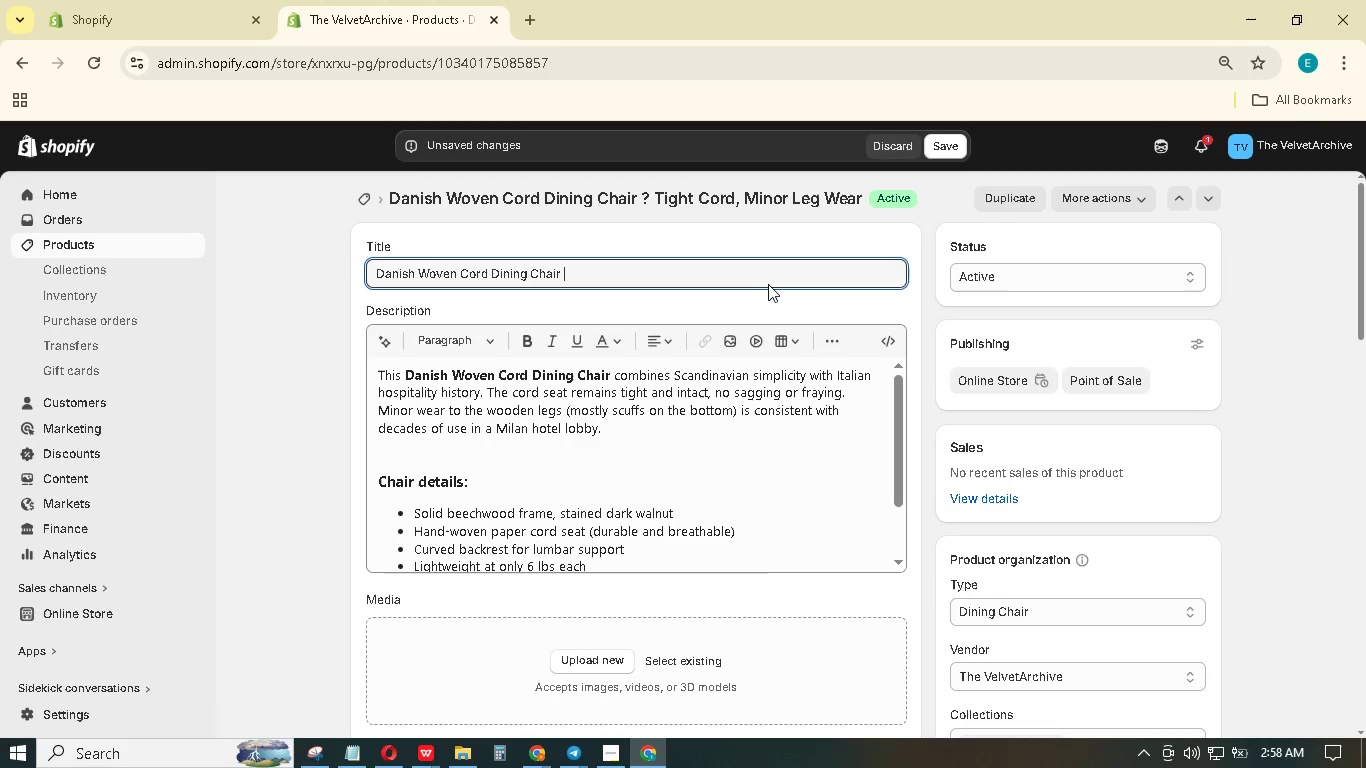 
key(Backspace)
 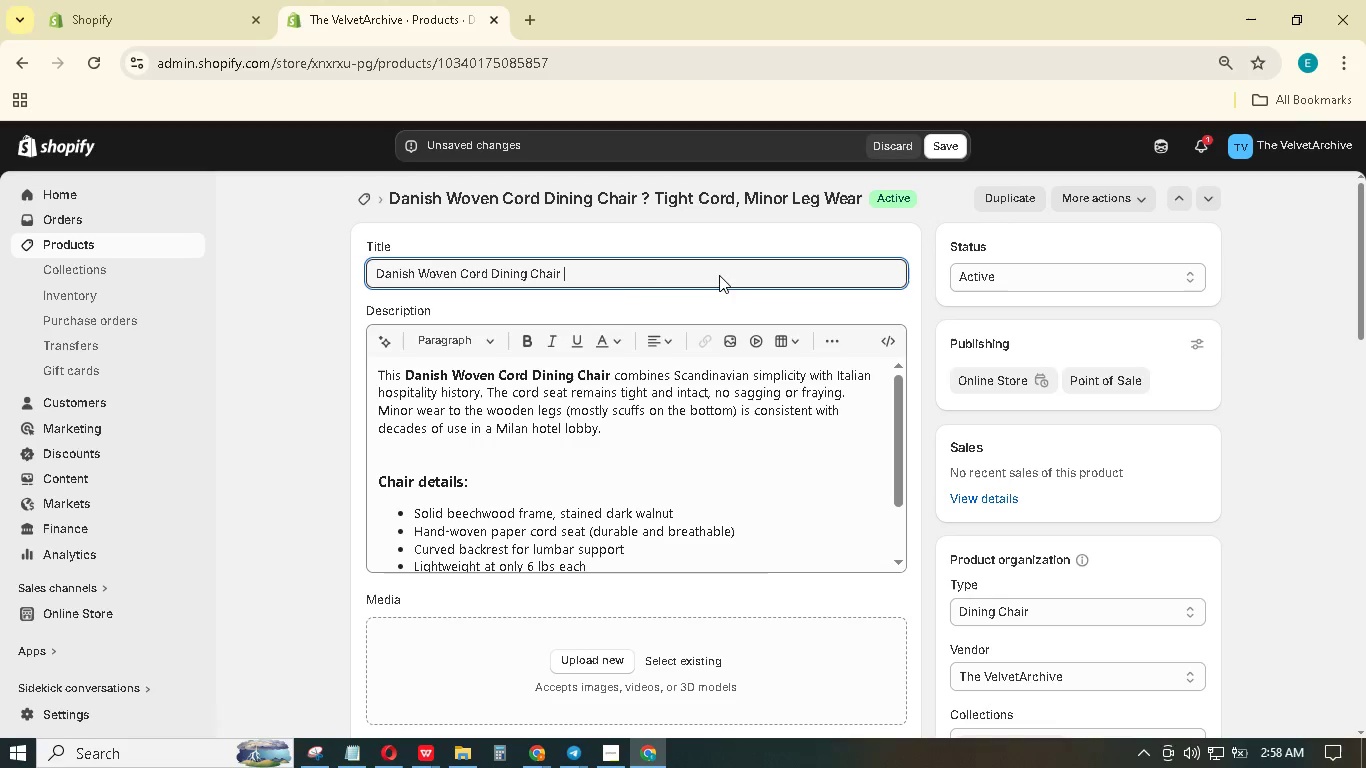 
key(Backspace)
 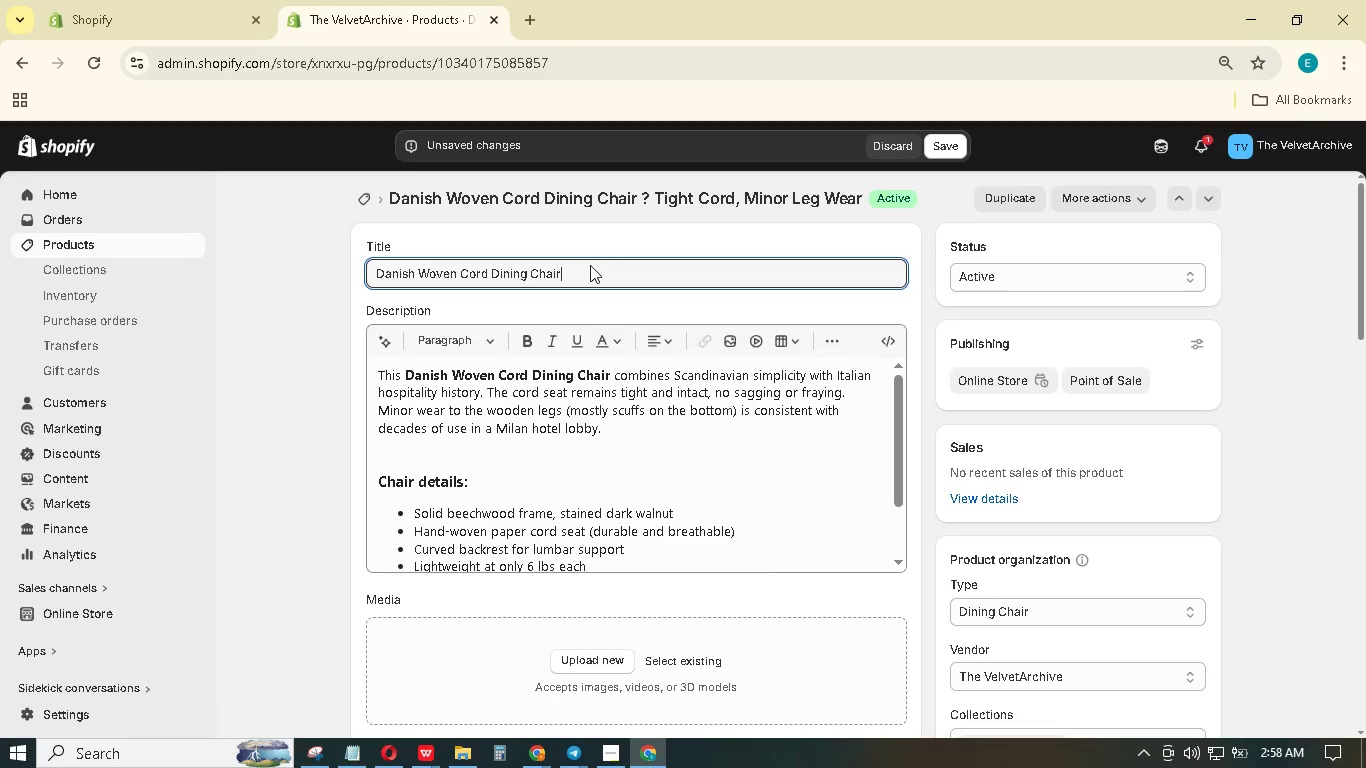 
left_click_drag(start_coordinate=[588, 267], to_coordinate=[368, 267])
 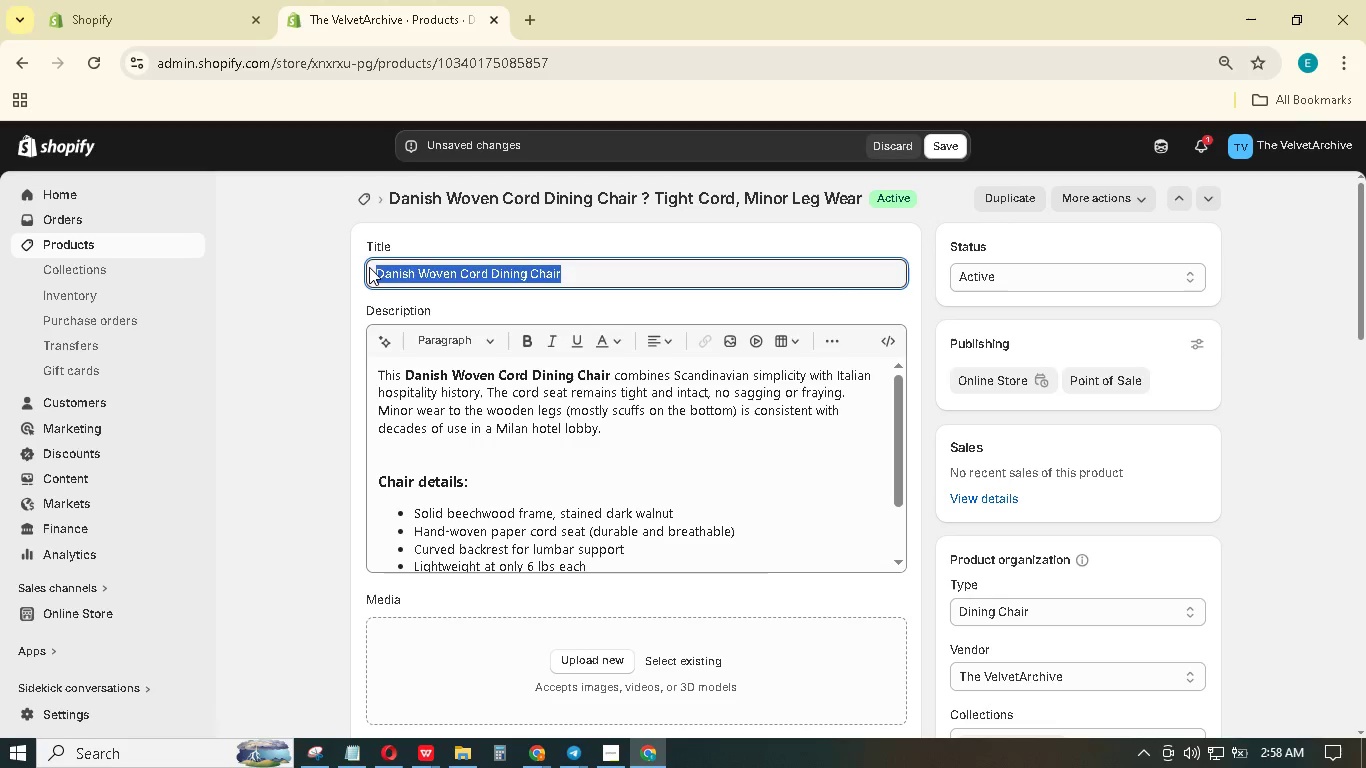 
key(Control+C)
 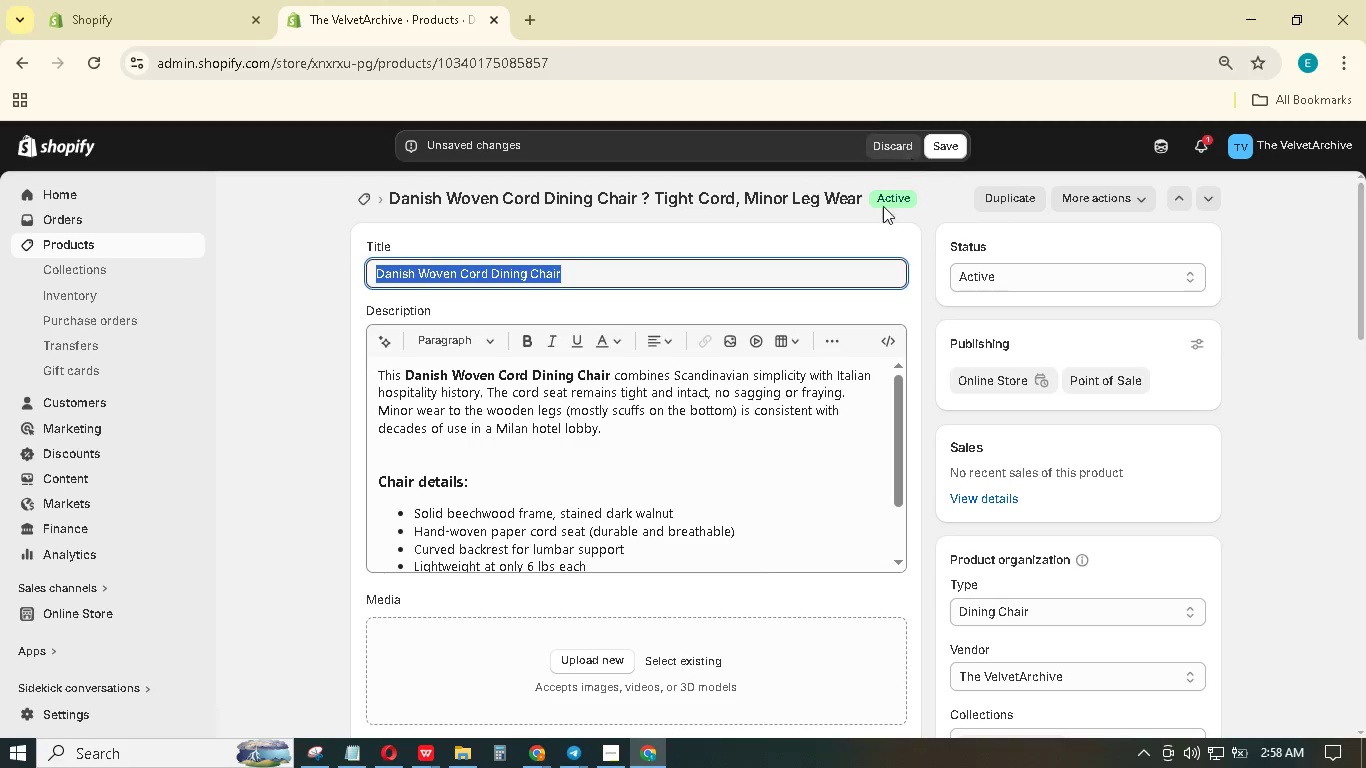 
scroll: coordinate [590, 562], scroll_direction: down, amount: 4.0
 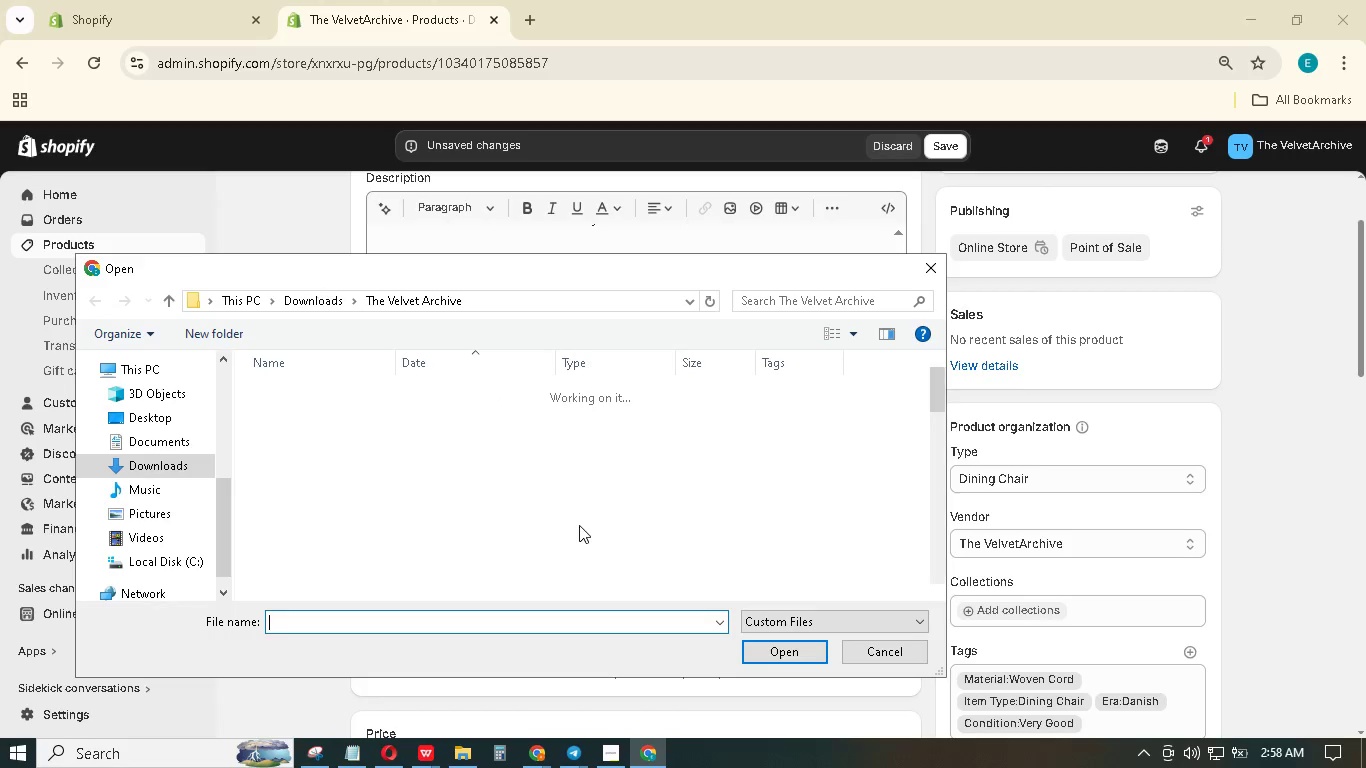 
left_click([764, 303])
 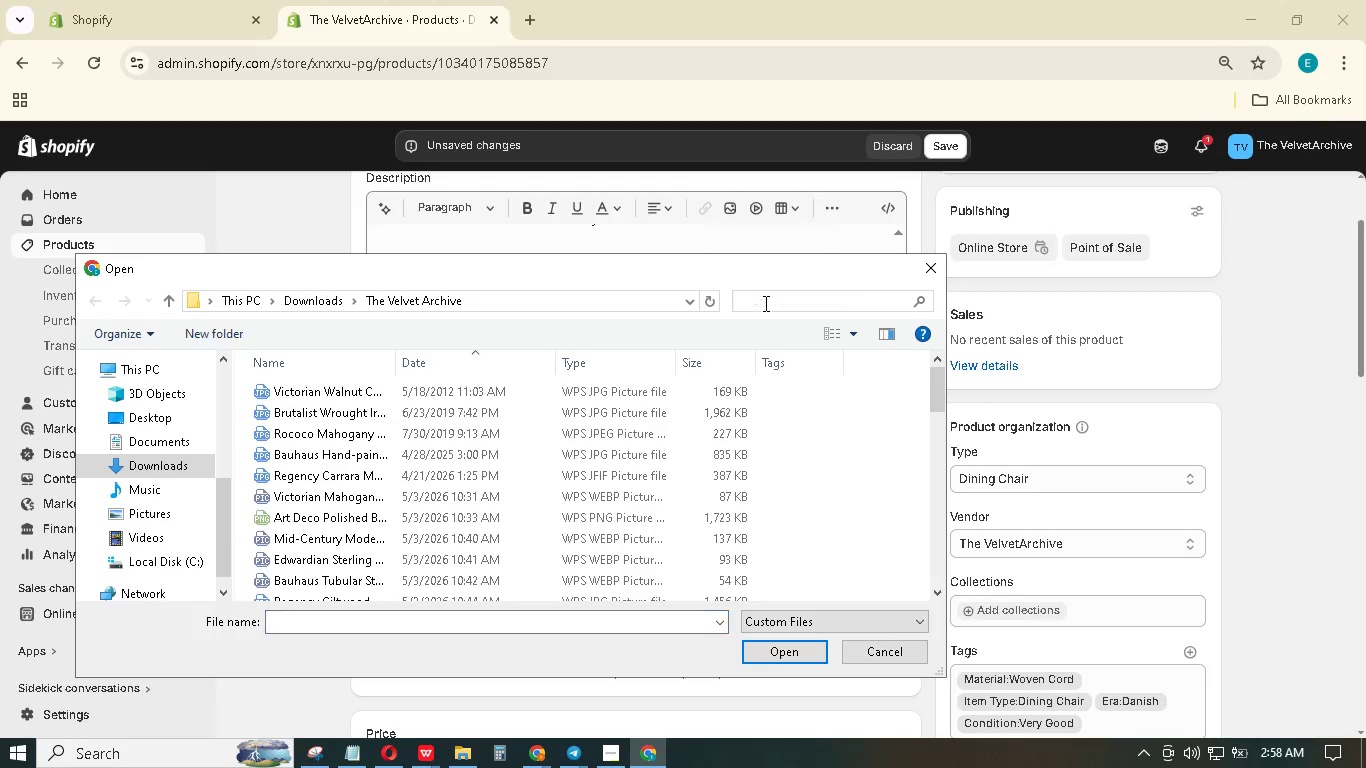 
key(Control+V)
 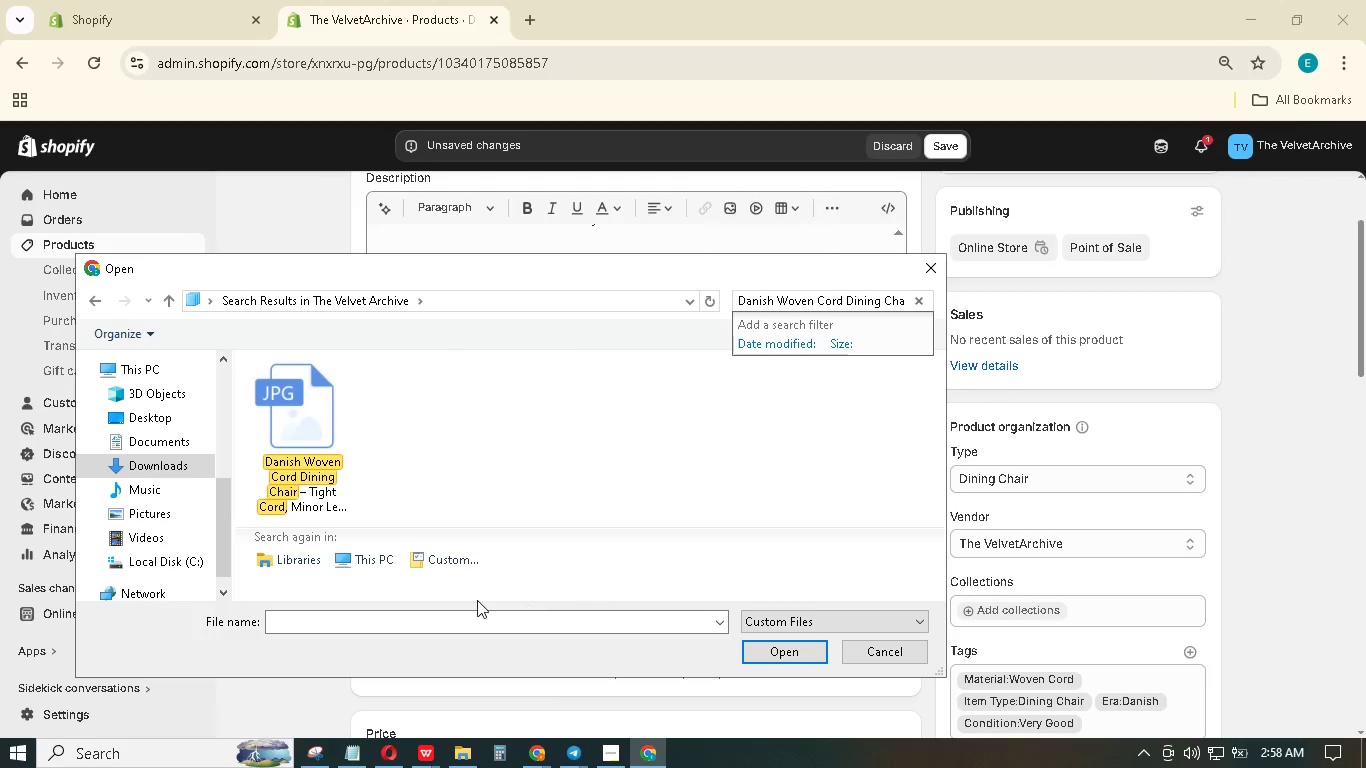 
left_click([274, 464])
 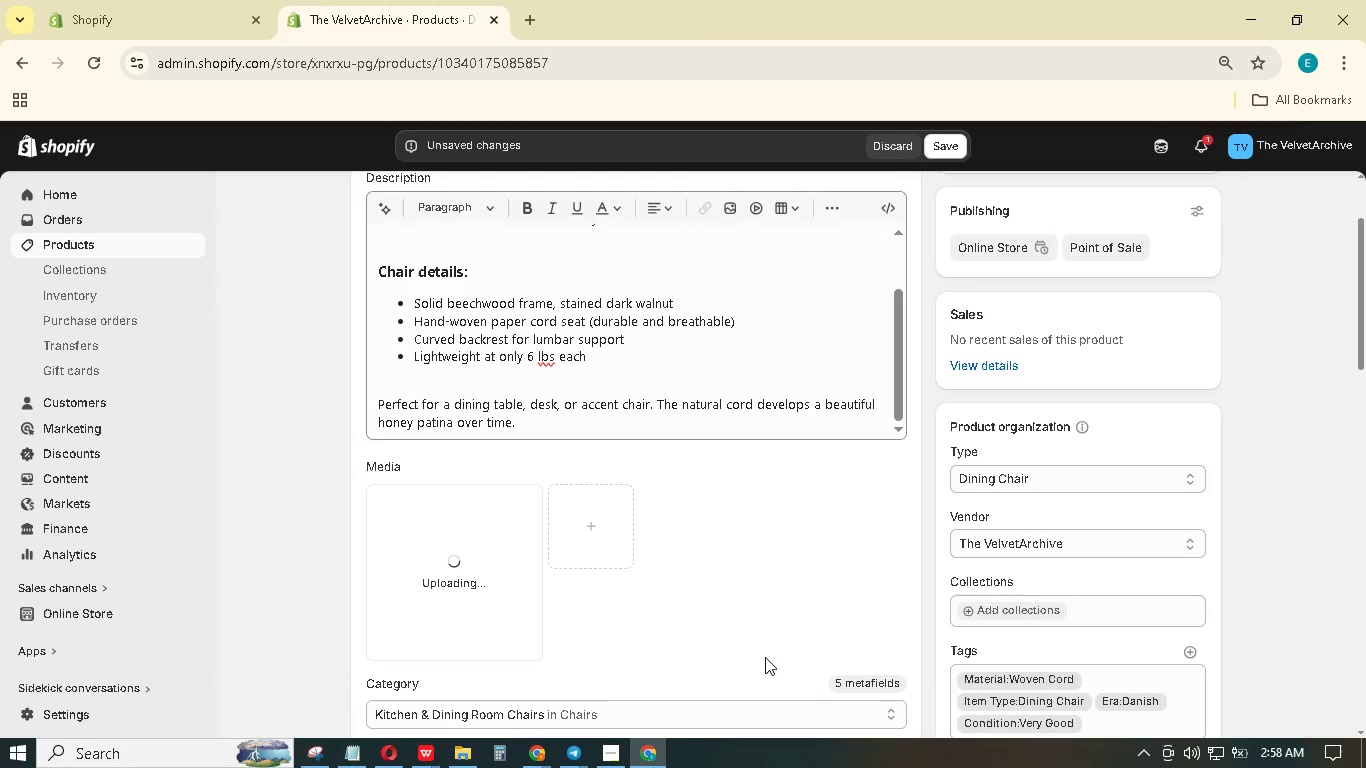 
scroll: coordinate [790, 478], scroll_direction: down, amount: 2.0
 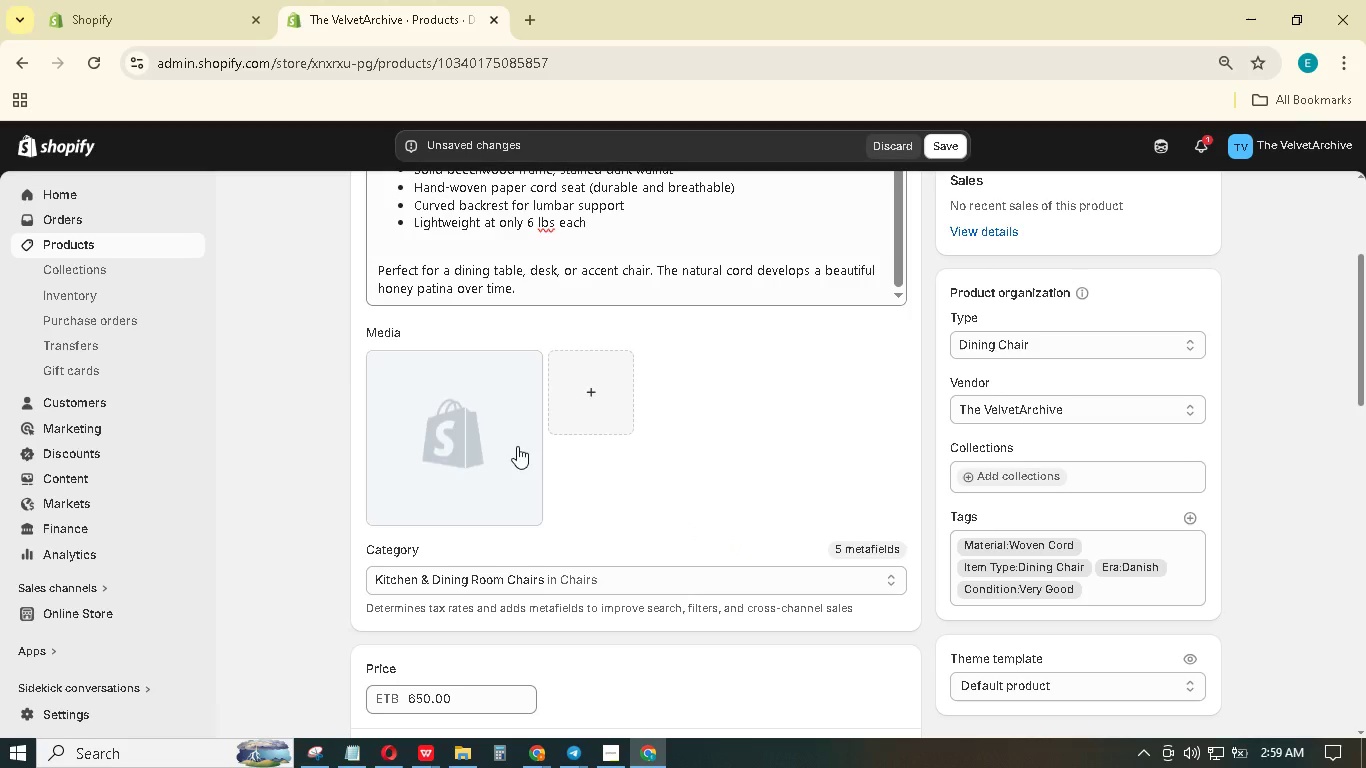 
wait(13.04)
 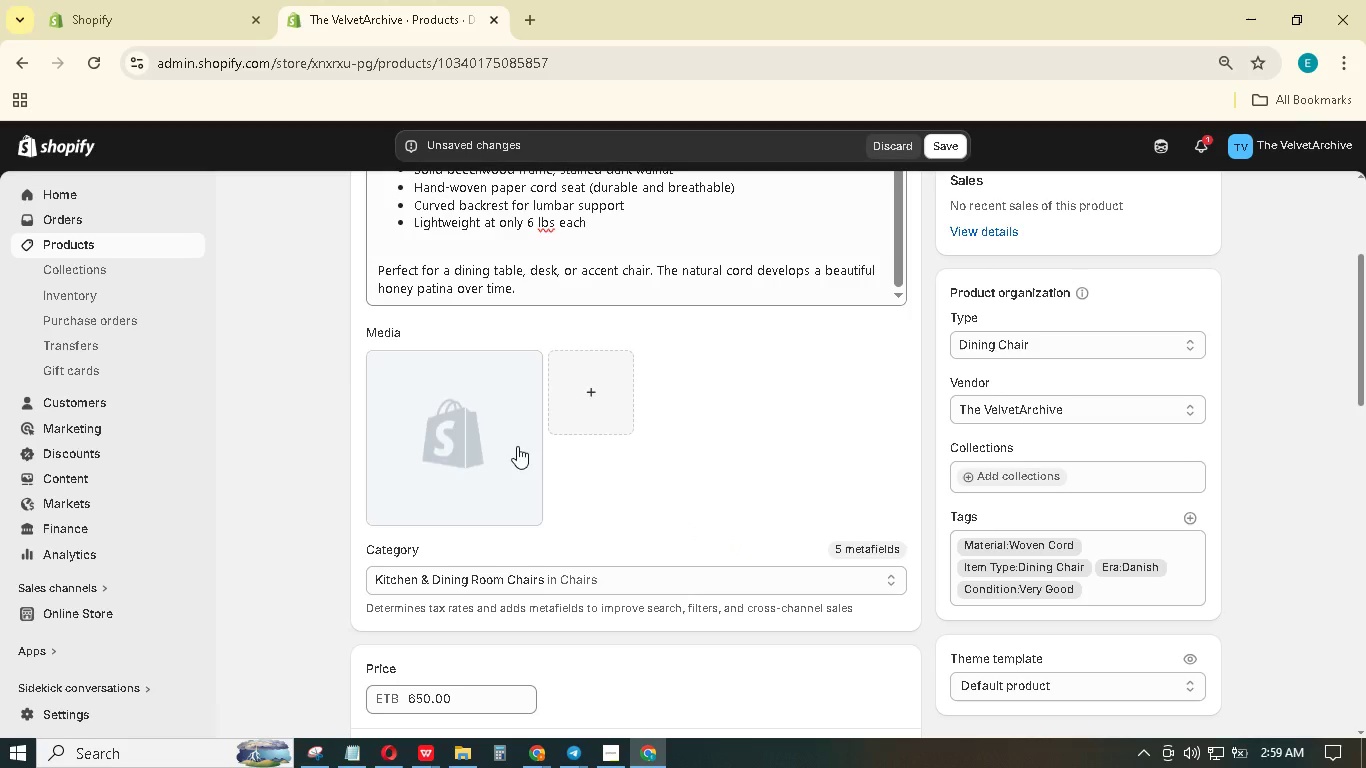 
left_click([1076, 347])
 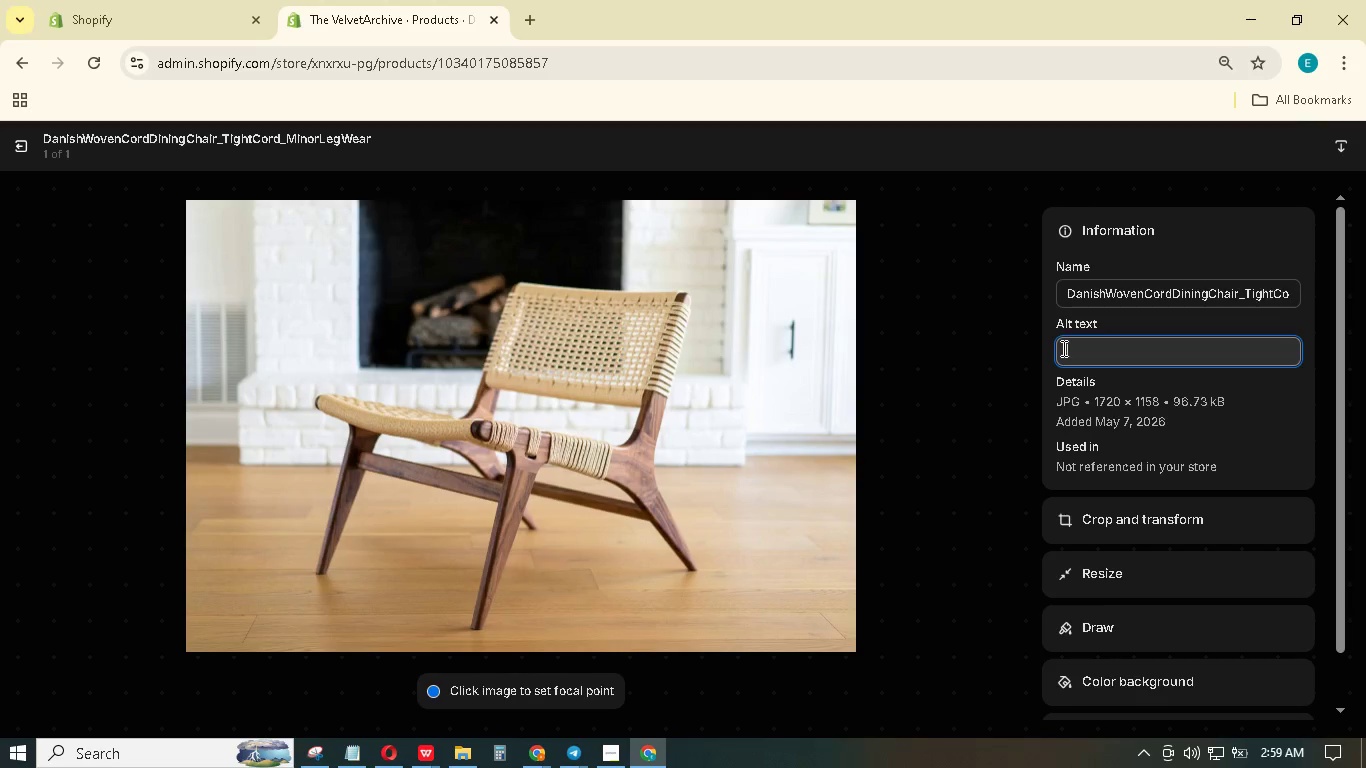 
wait(10.22)
 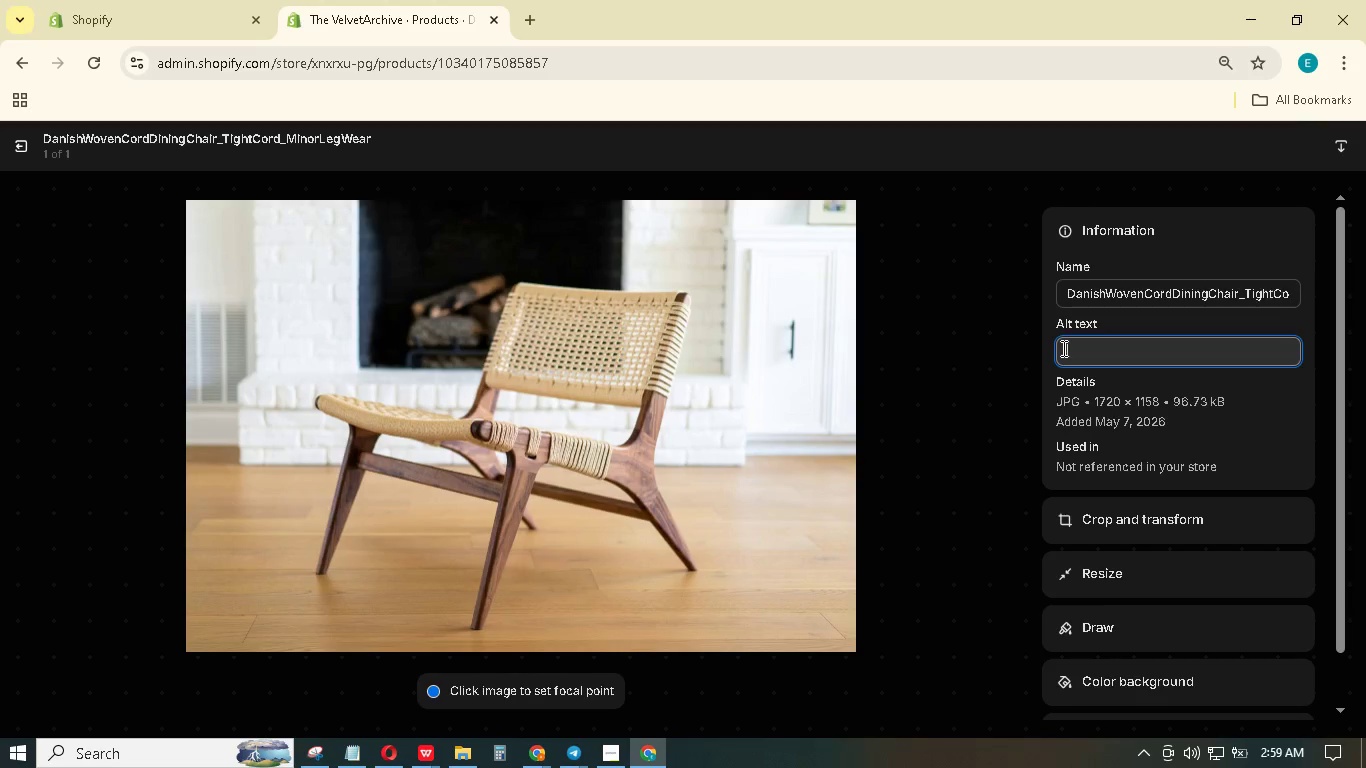 
type(antique )
 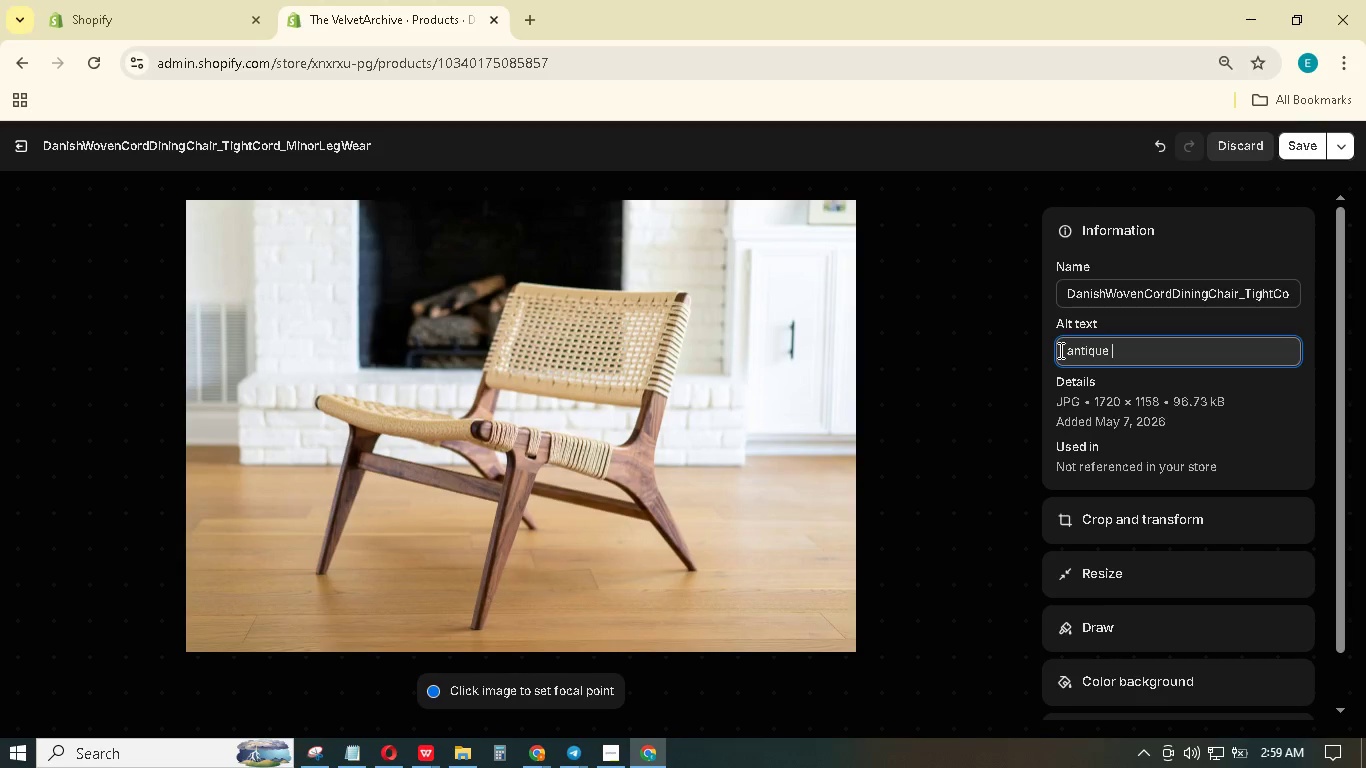 
type(chair from )
key(Backspace)
key(Backspace)
key(Backspace)
key(Backspace)
key(Backspace)
type(made from)
 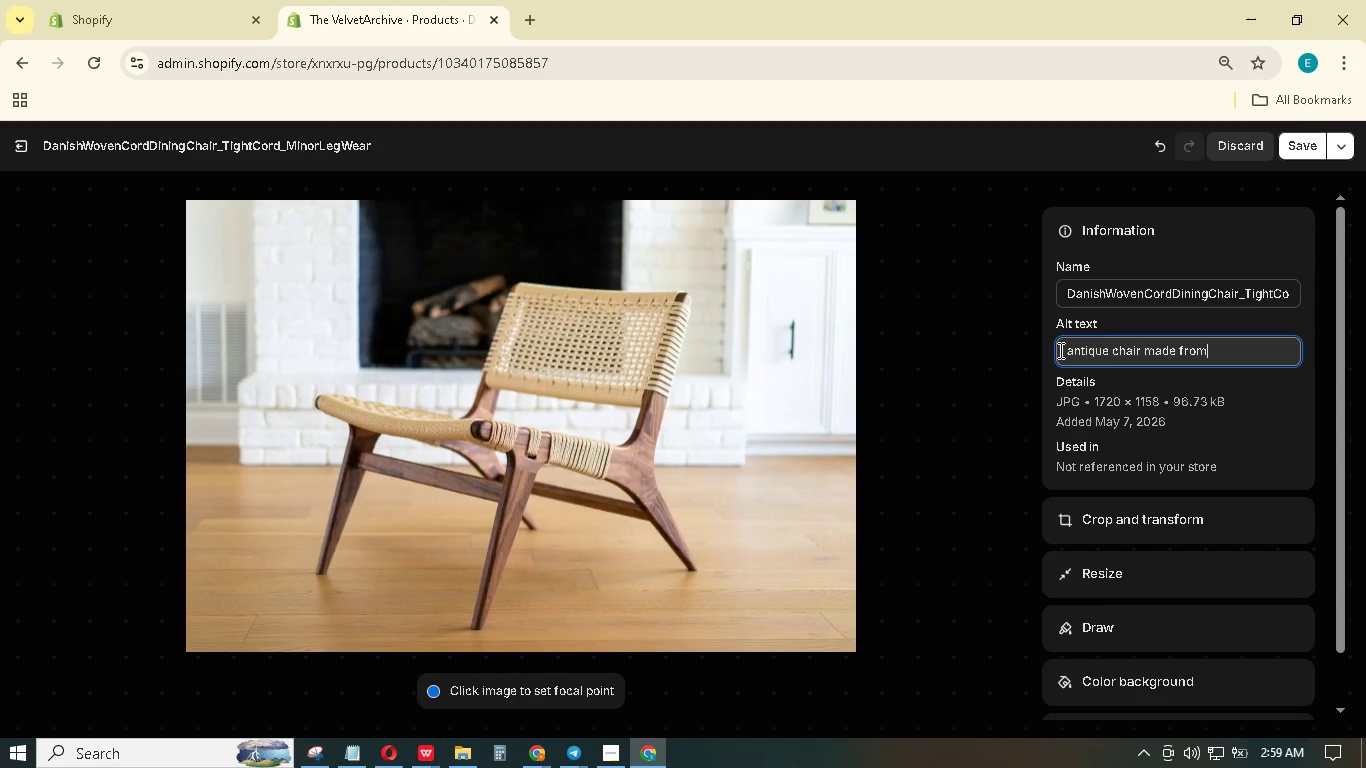 
wait(7.08)
 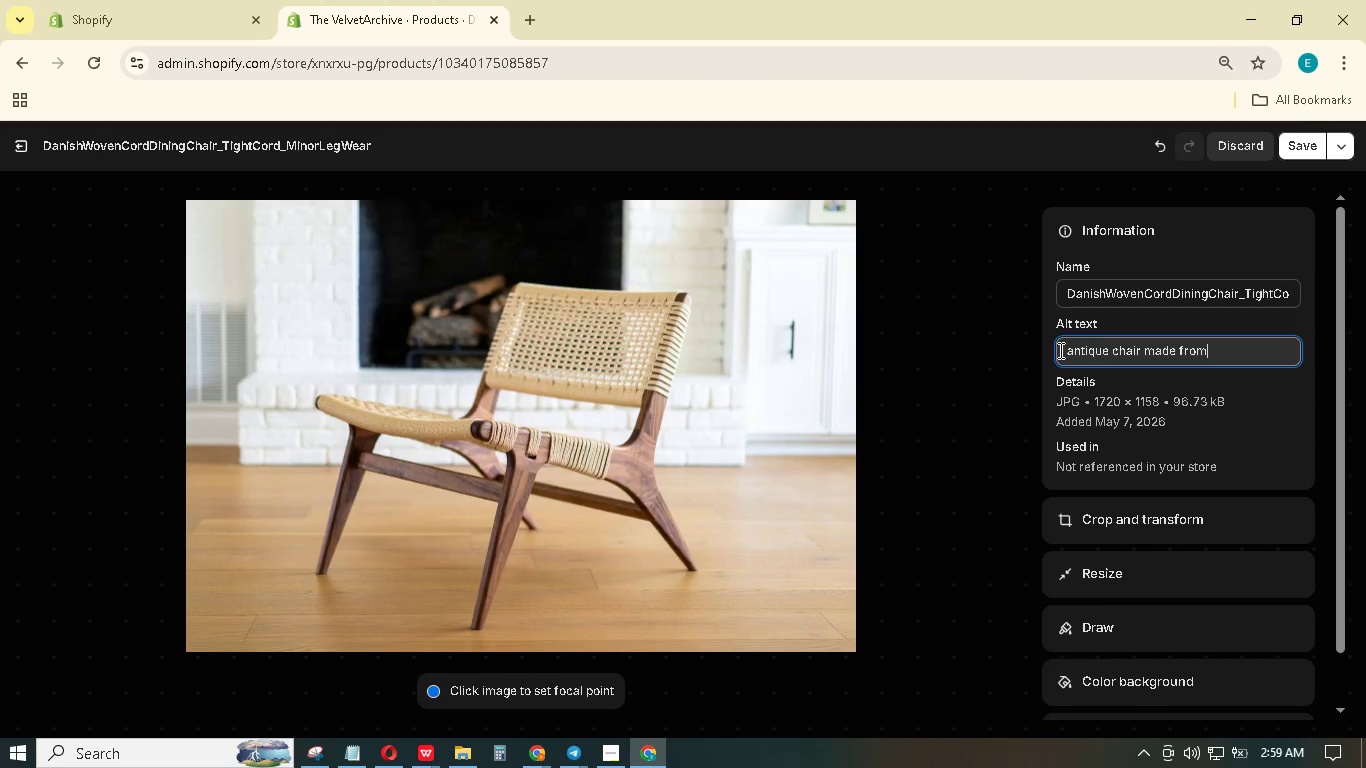 
type( papr cord seat and dark)
 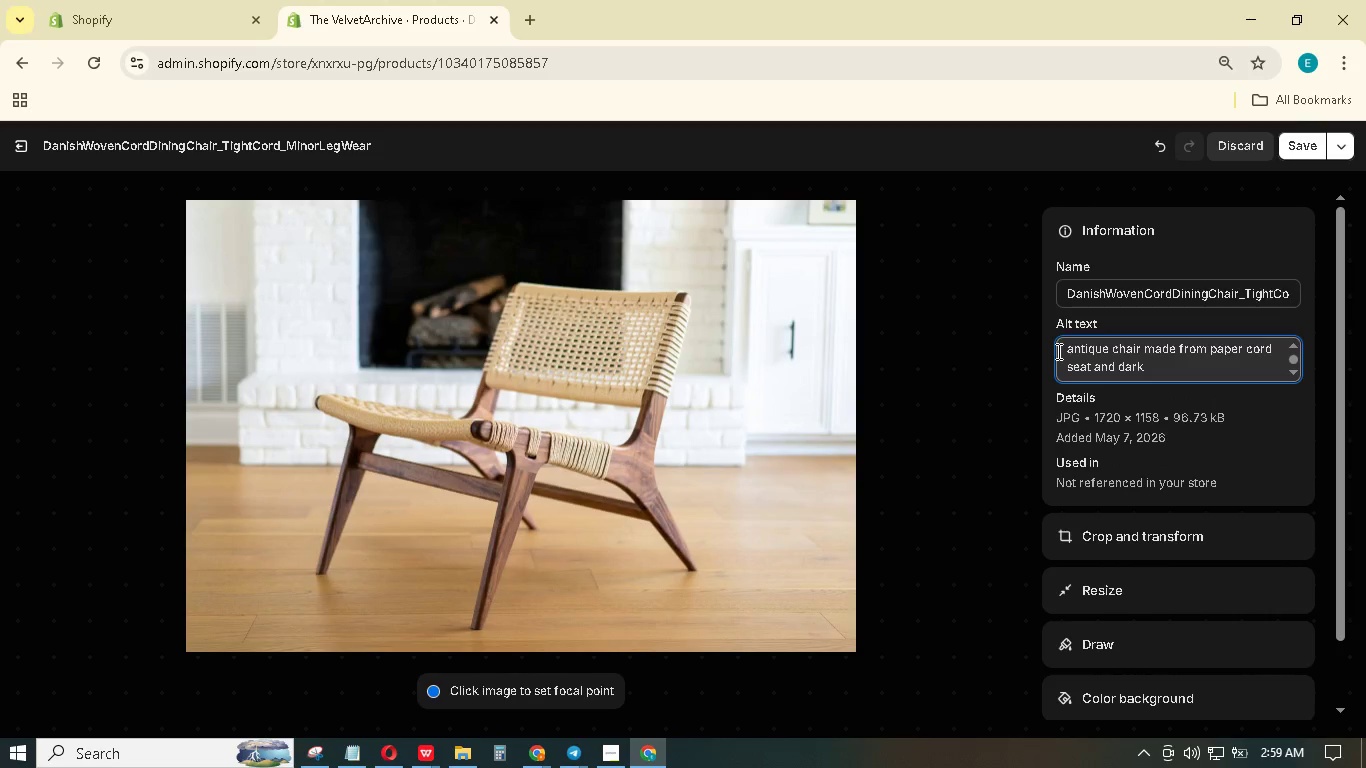 
type( wood.)
 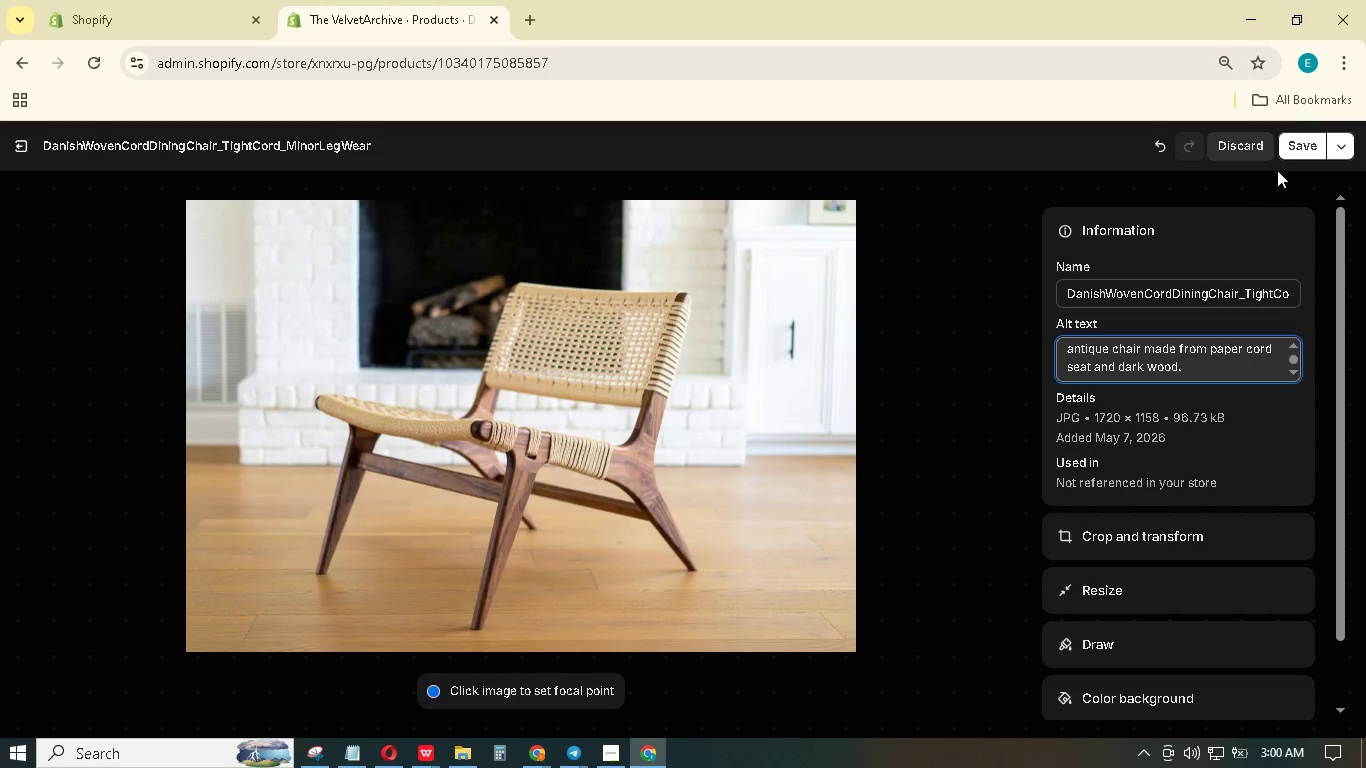 
left_click([1286, 150])
 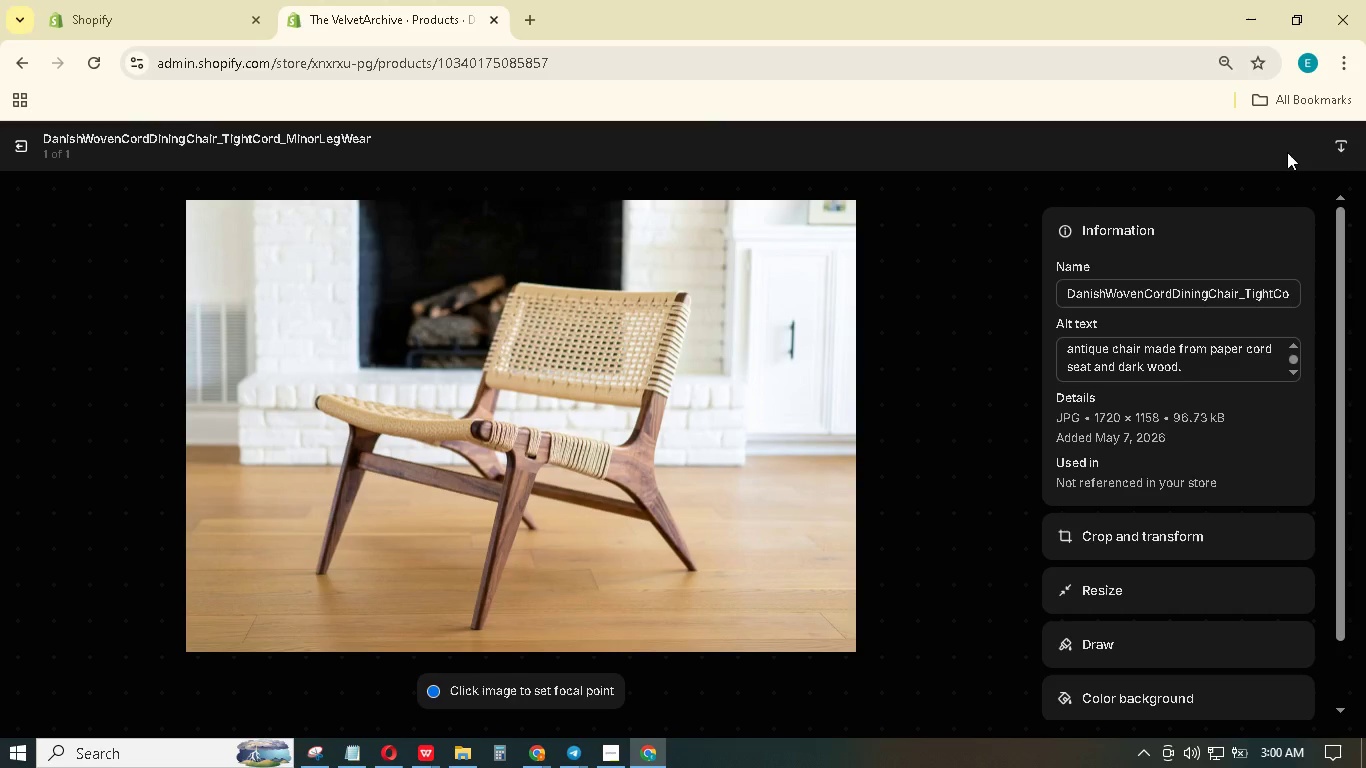 
wait(20.34)
 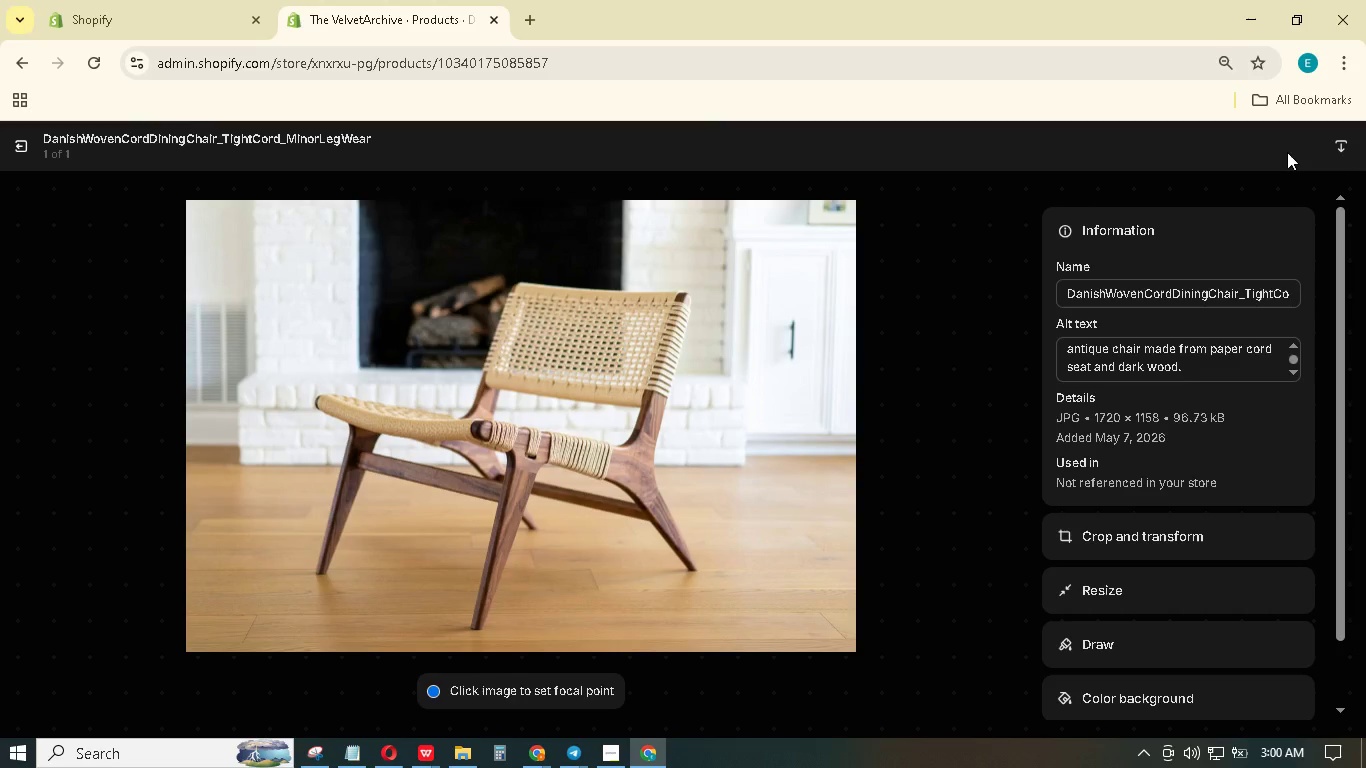 
left_click([10, 139])
 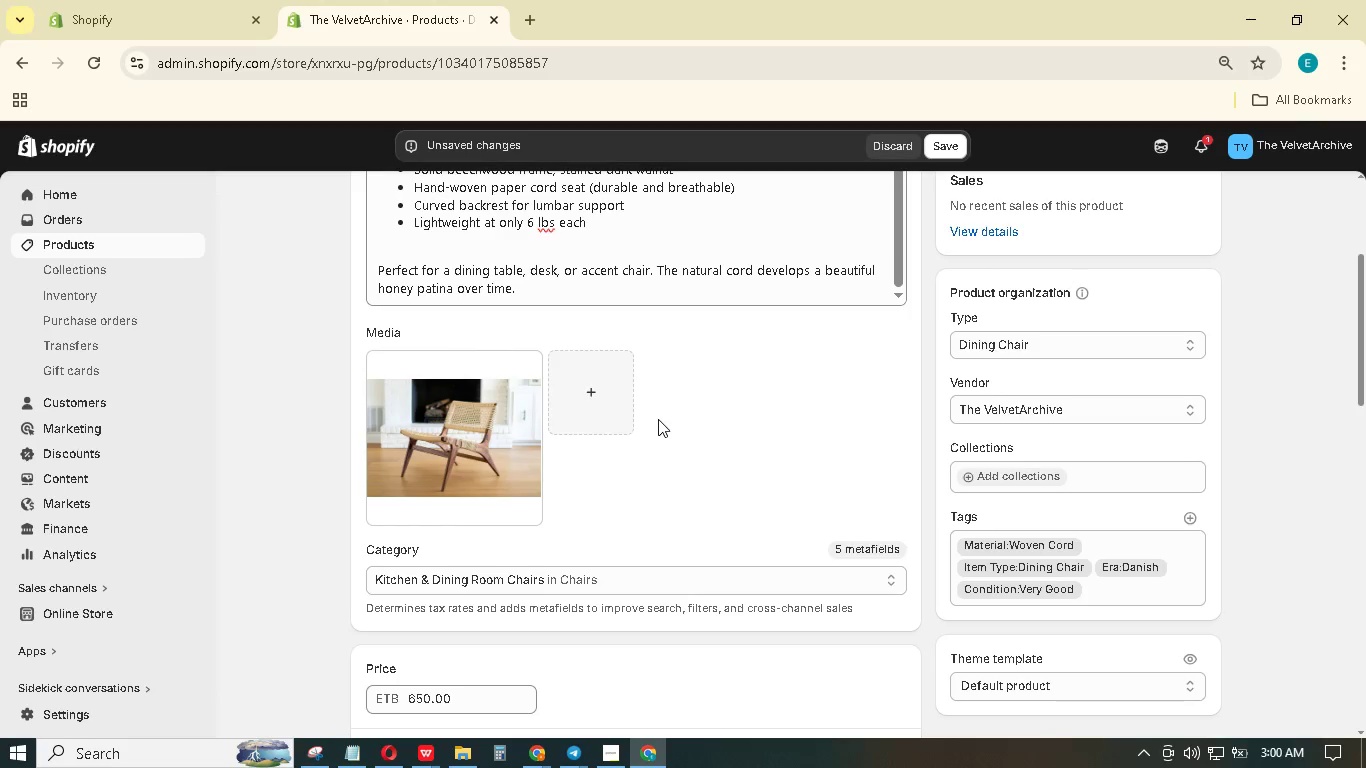 
scroll: coordinate [836, 386], scroll_direction: down, amount: 7.0
 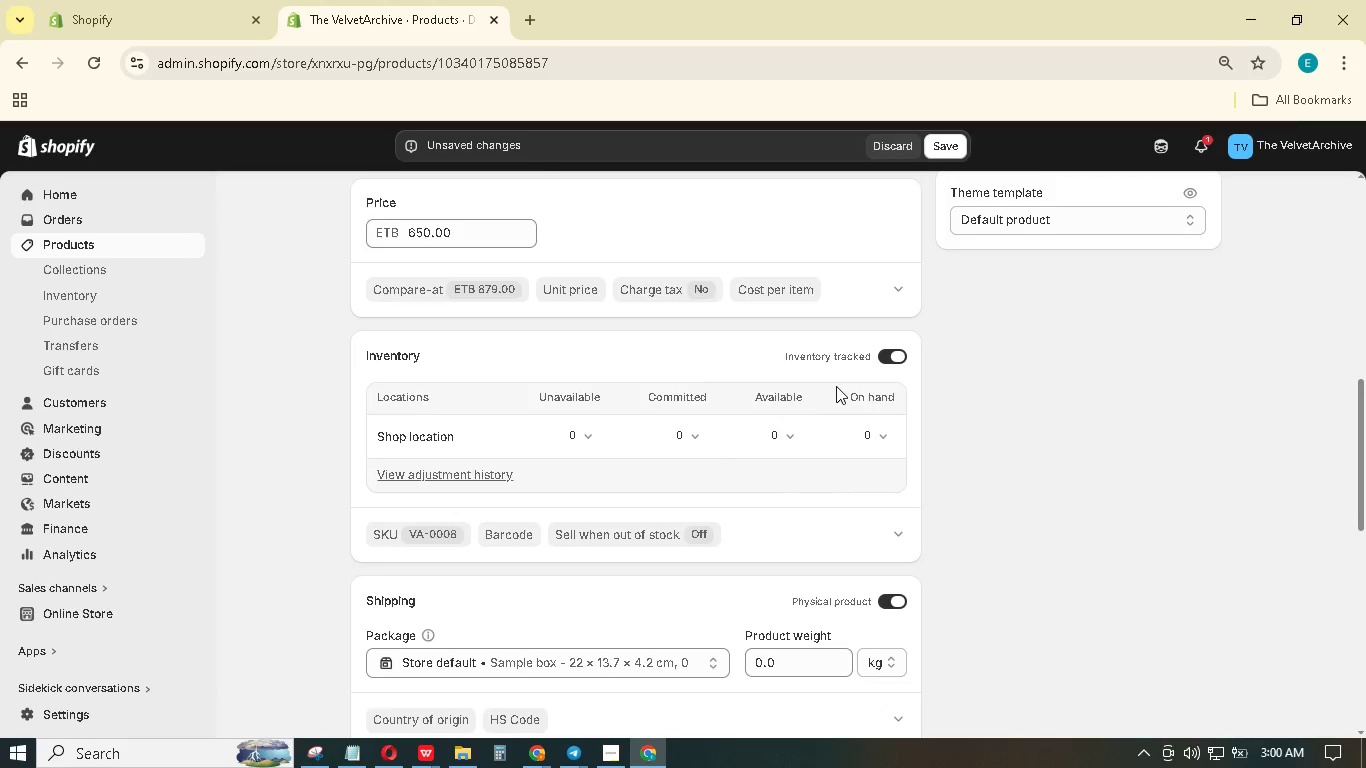 
scroll: coordinate [835, 388], scroll_direction: up, amount: 3.0
 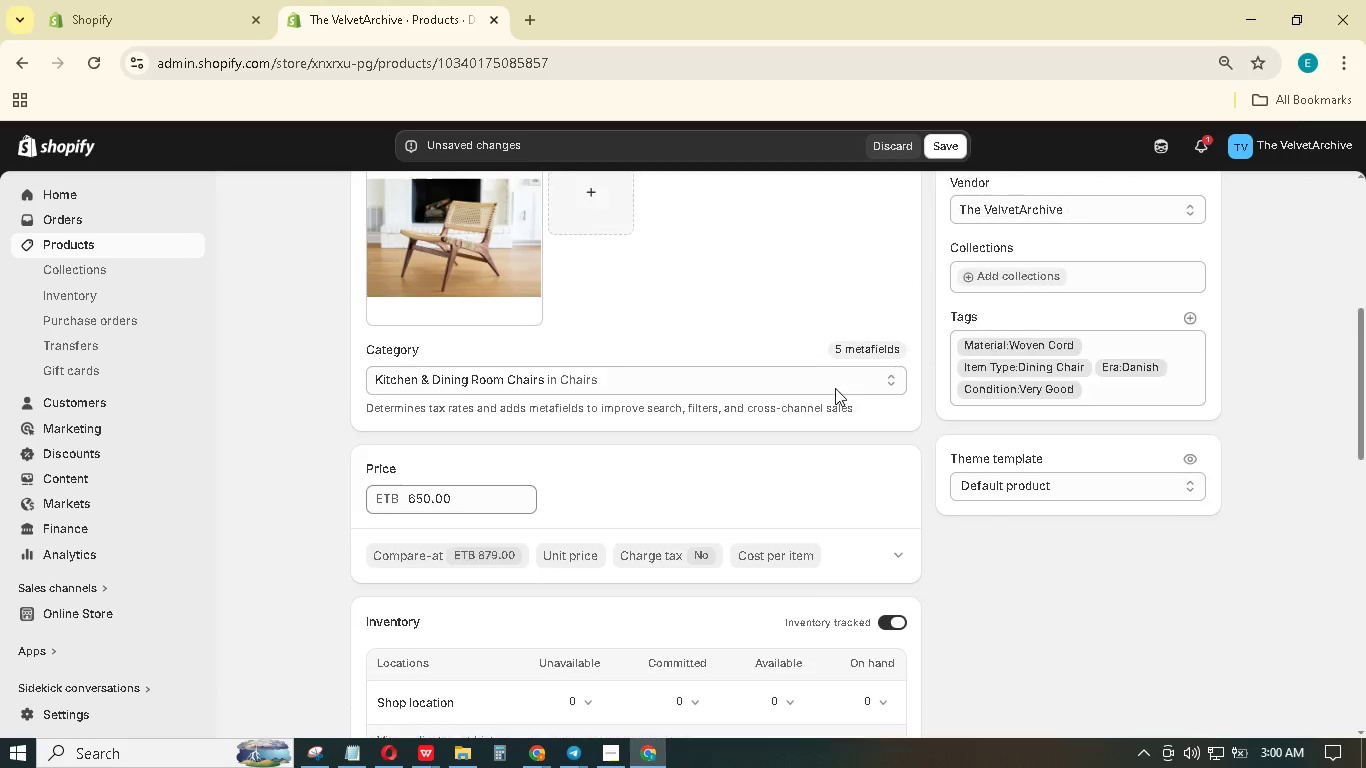 
scroll: coordinate [841, 628], scroll_direction: down, amount: 4.0
 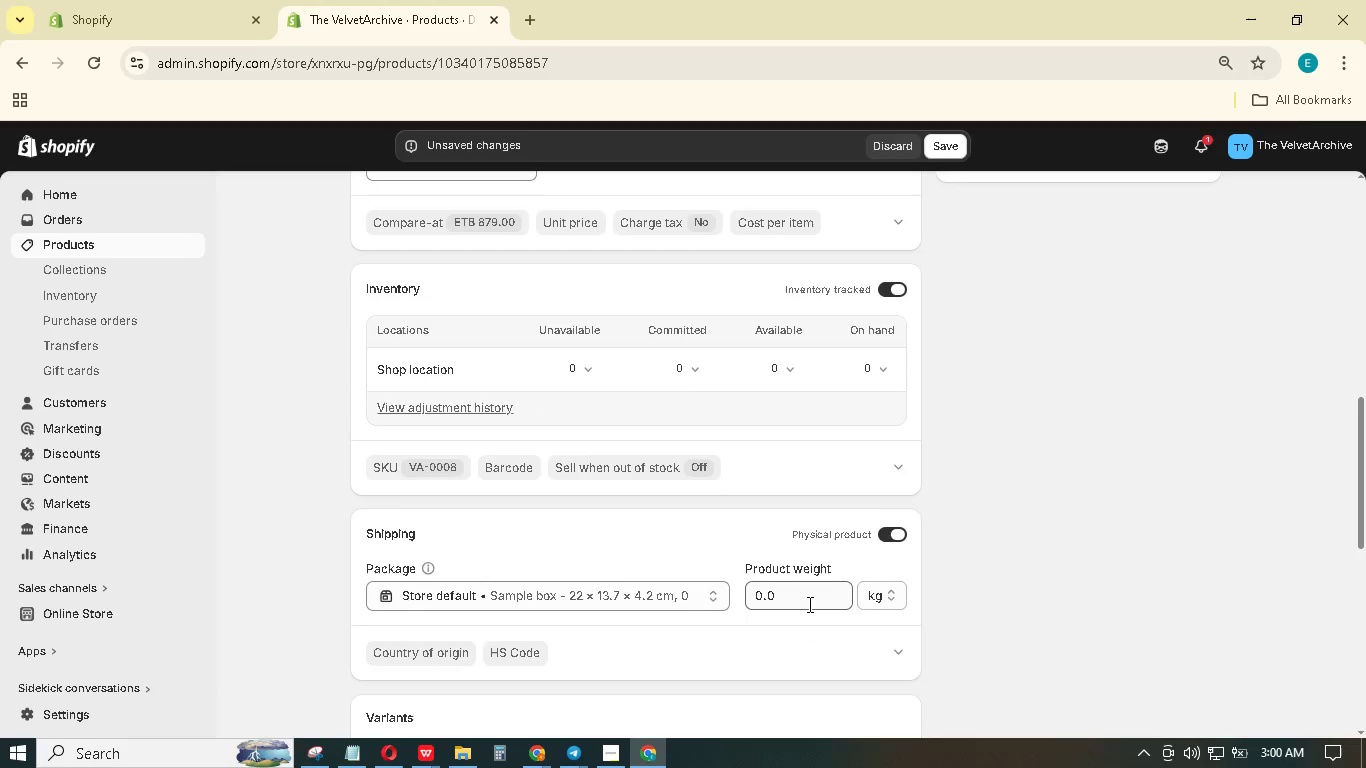 
left_click_drag(start_coordinate=[803, 602], to_coordinate=[740, 585])
 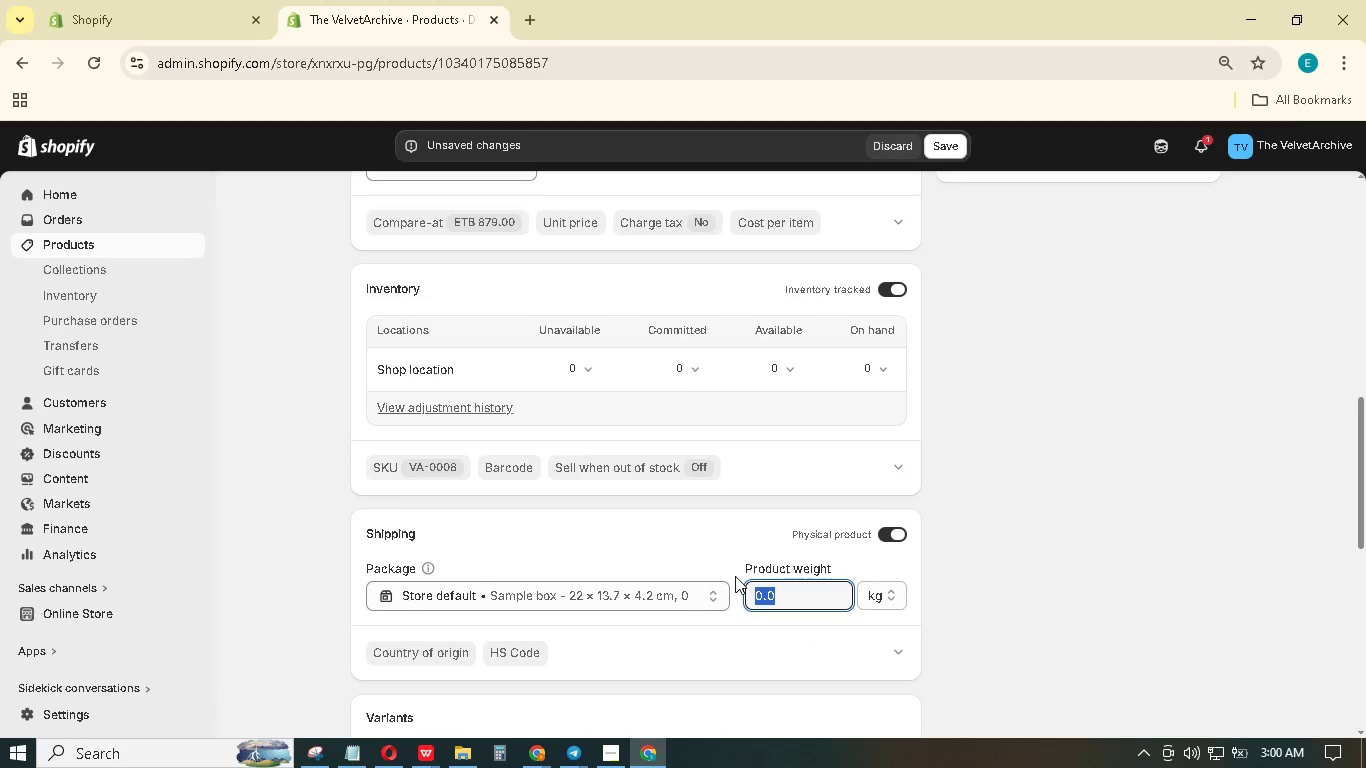 
key(Numpad1)
 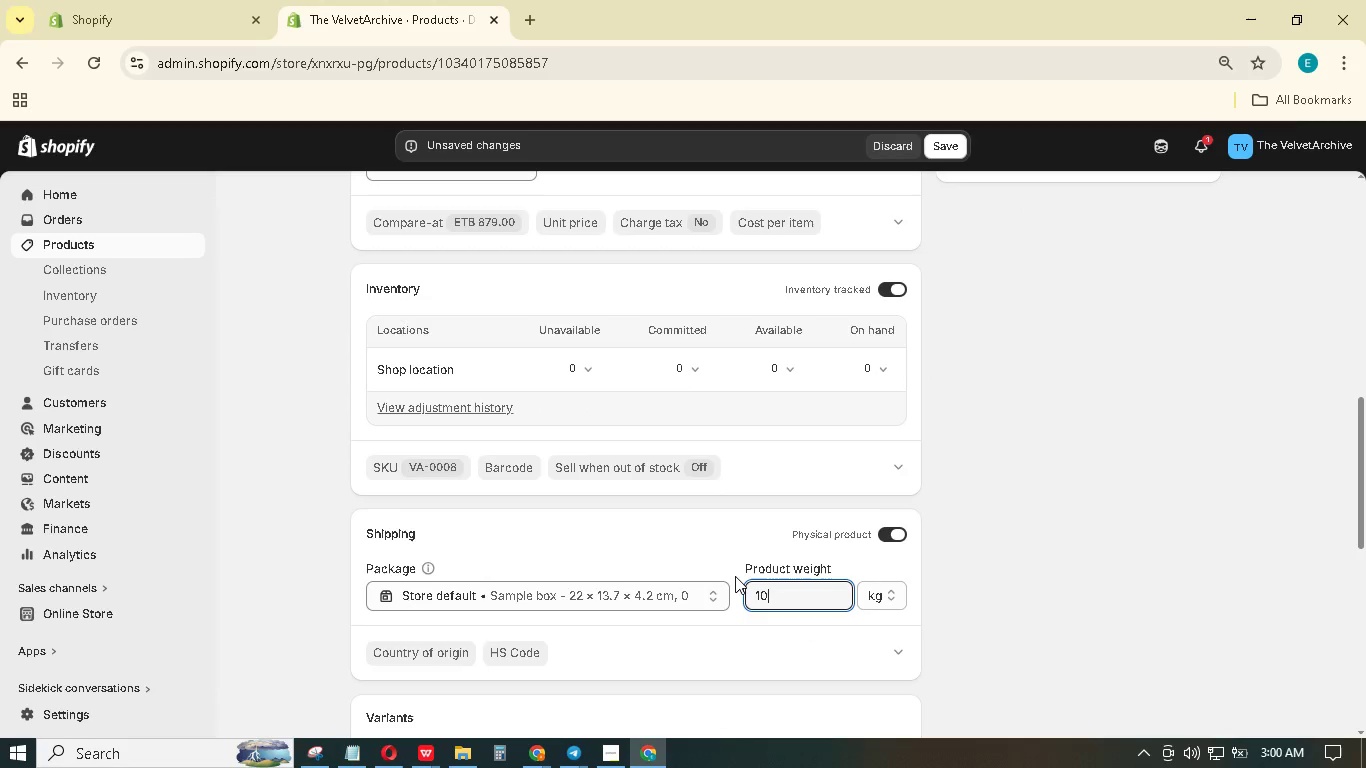 
key(Numpad0)
 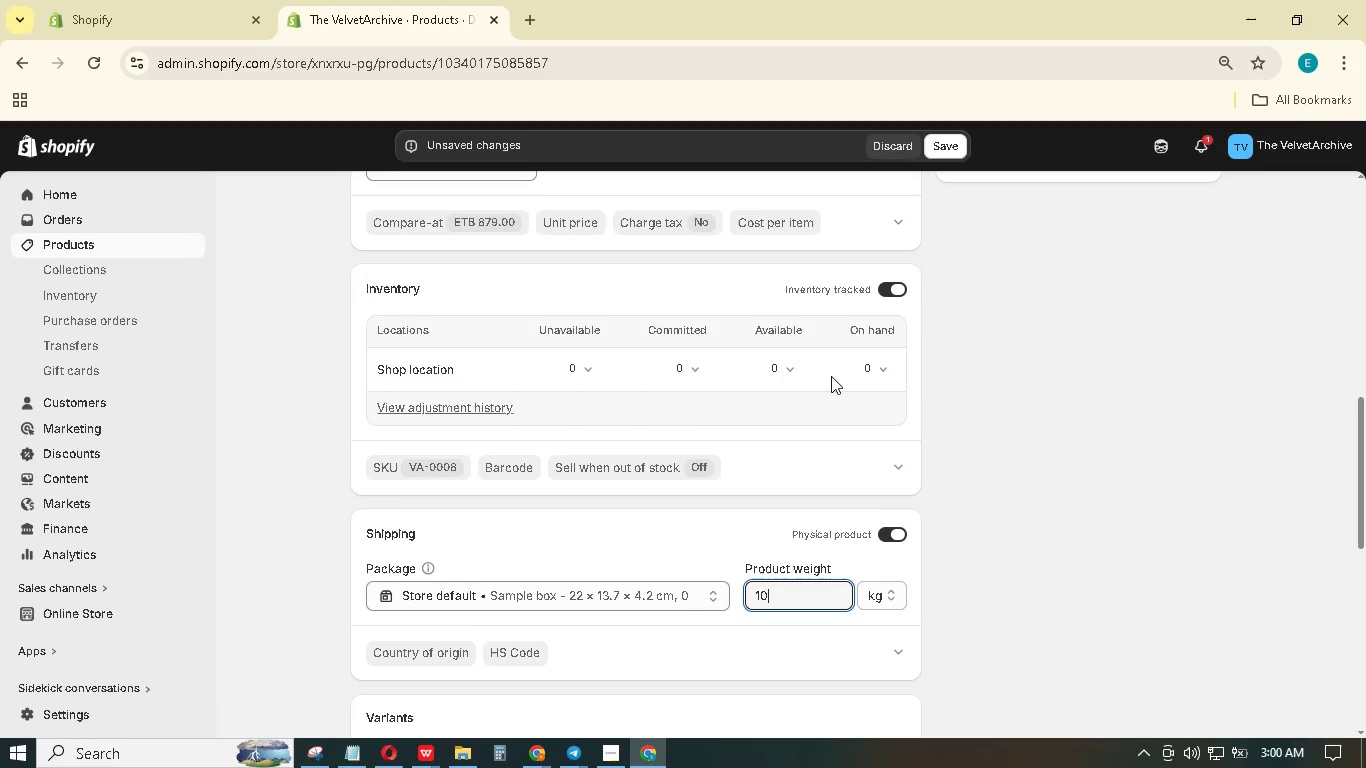 
left_click([858, 363])
 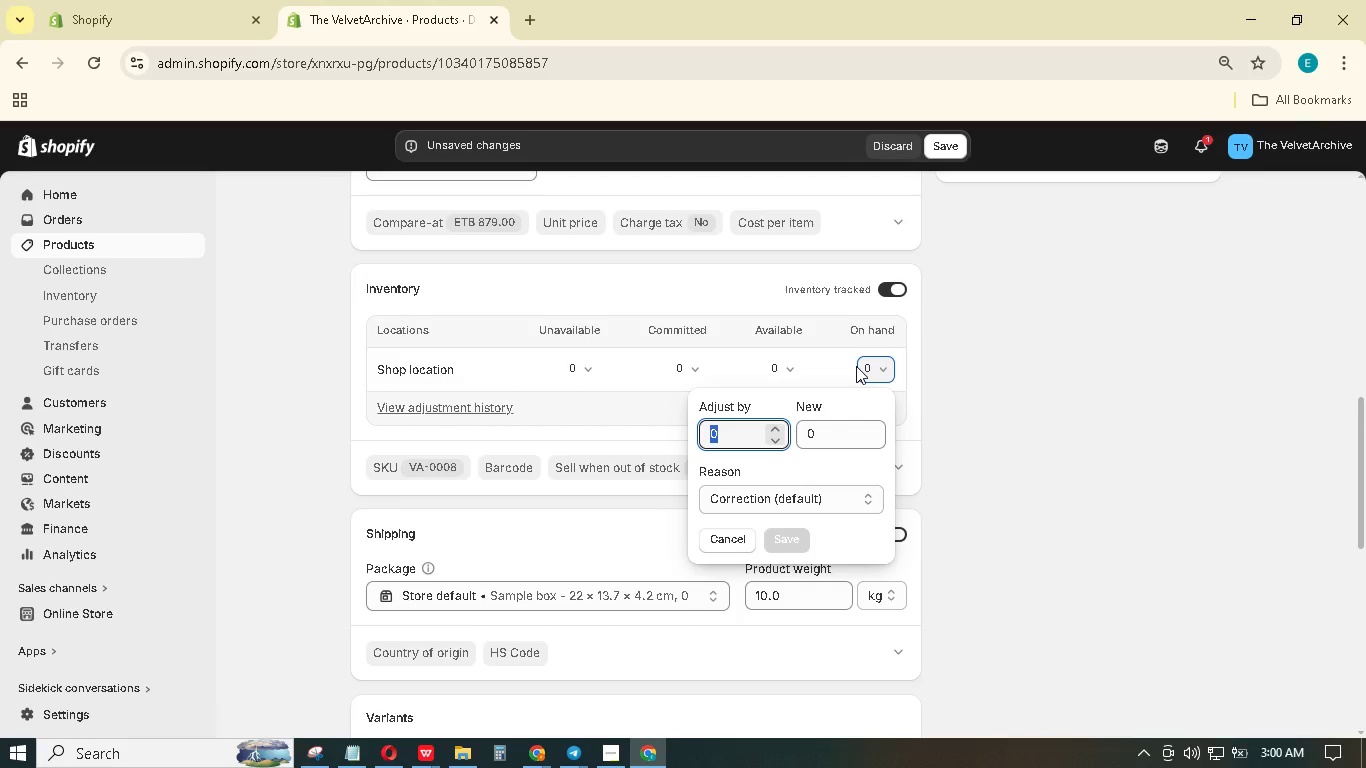 
key(Numpad1)
 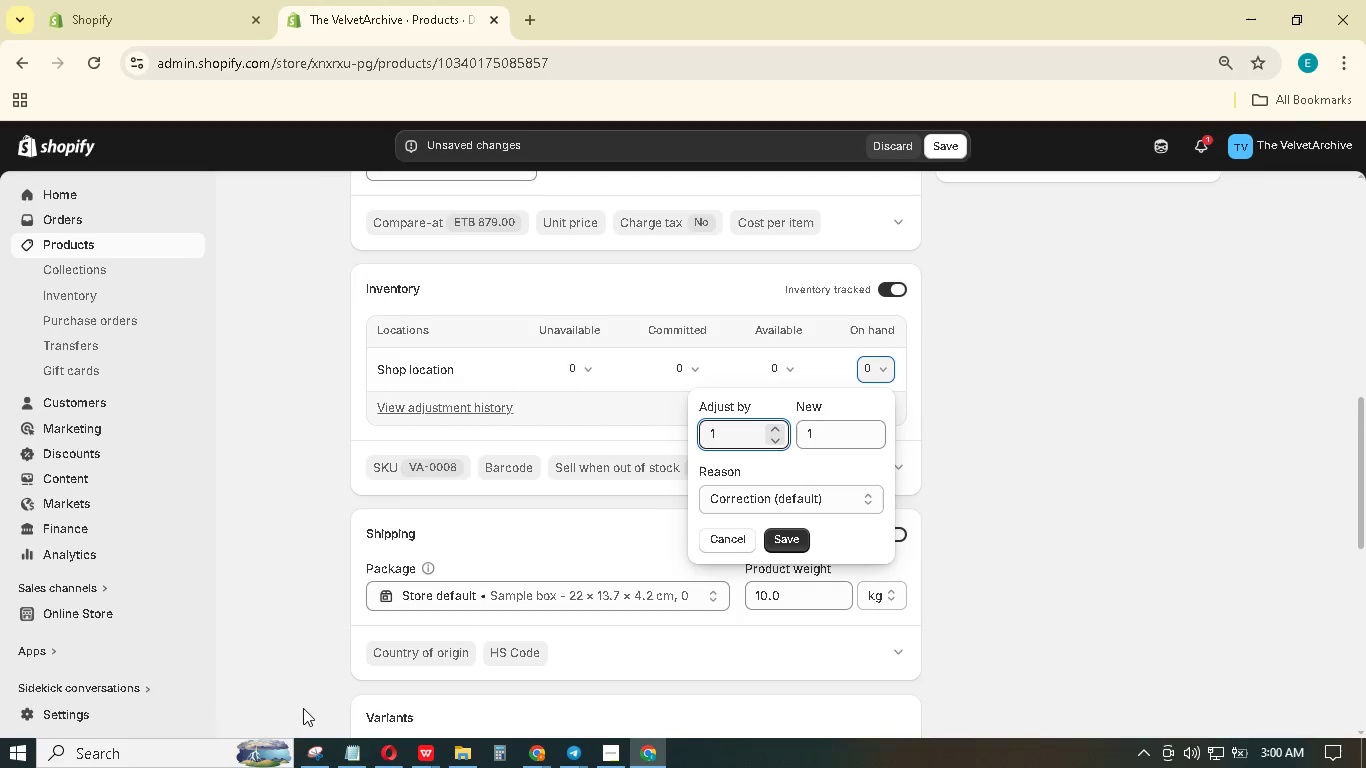 
left_click([417, 744])
 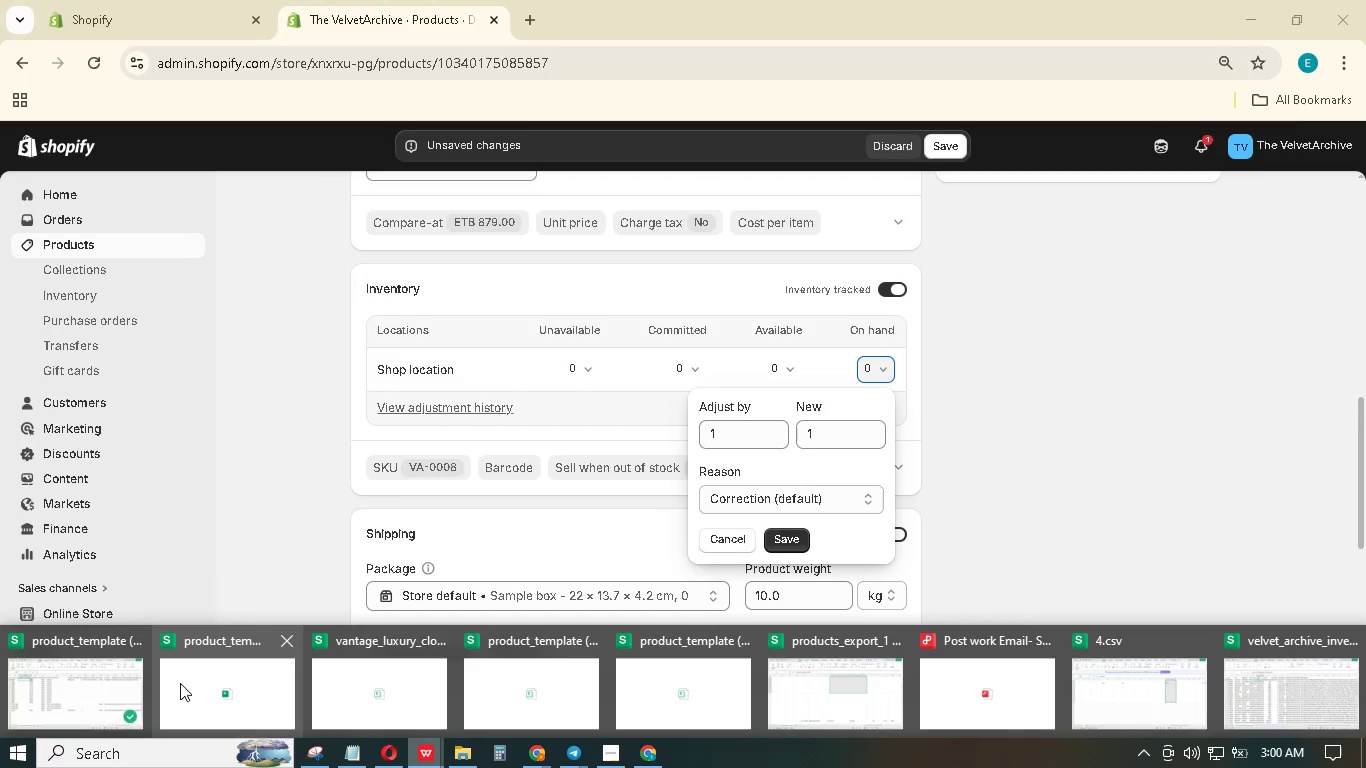 
left_click([124, 688])
 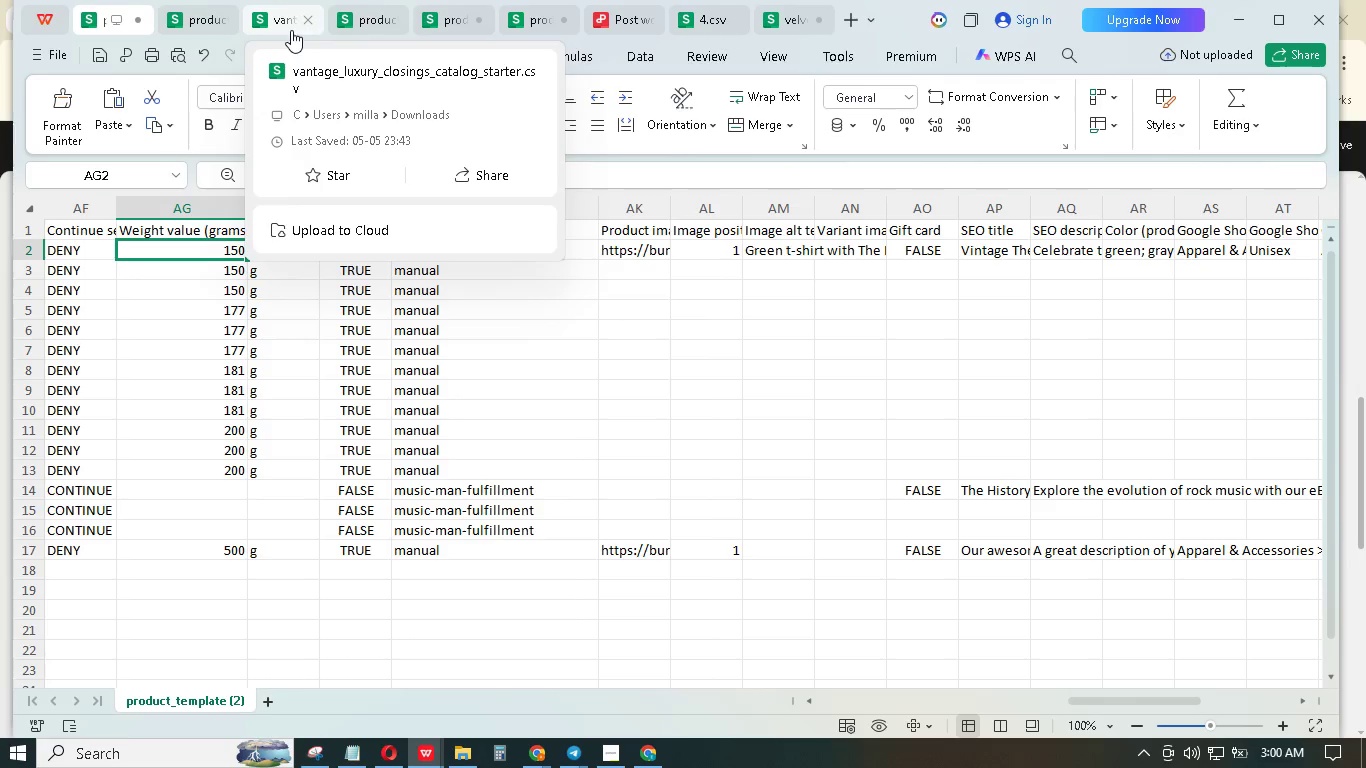 
wait(11.42)
 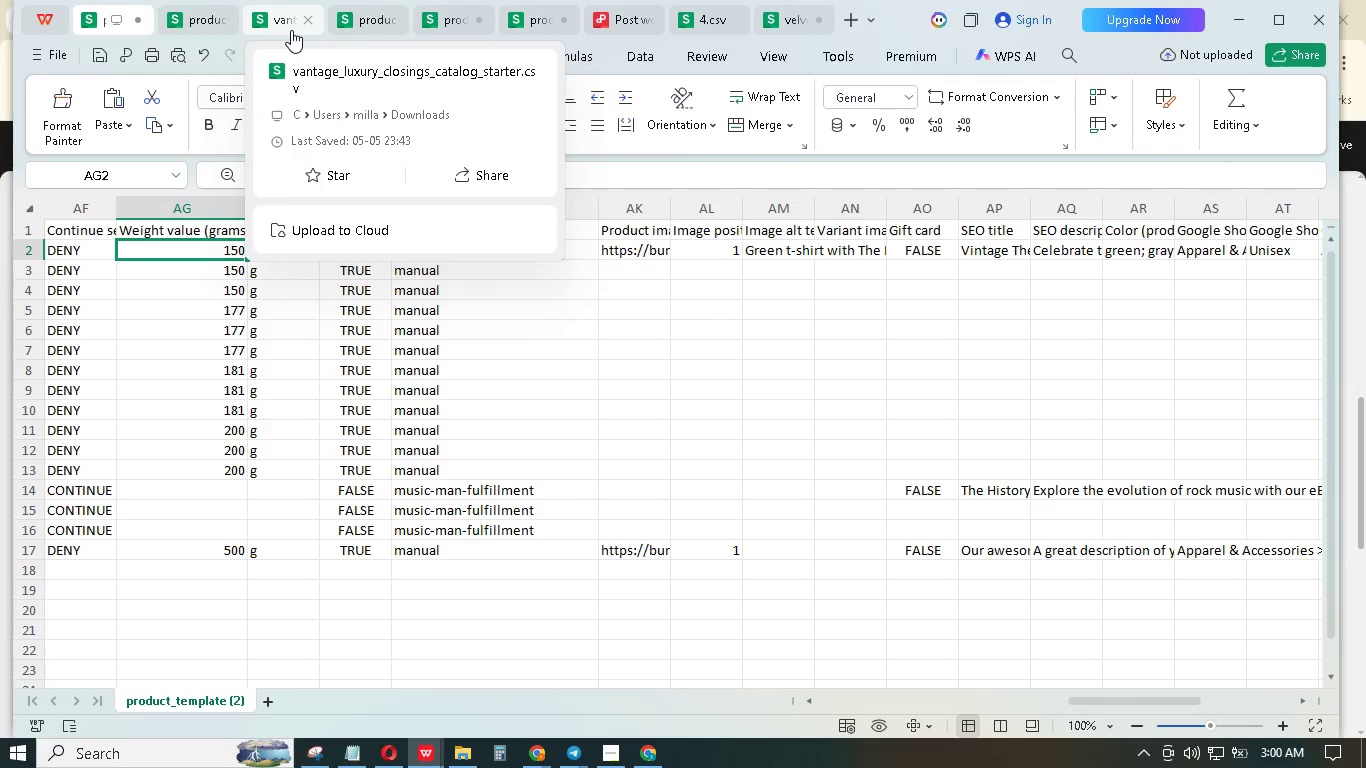 
mouse_move([824, 19])
 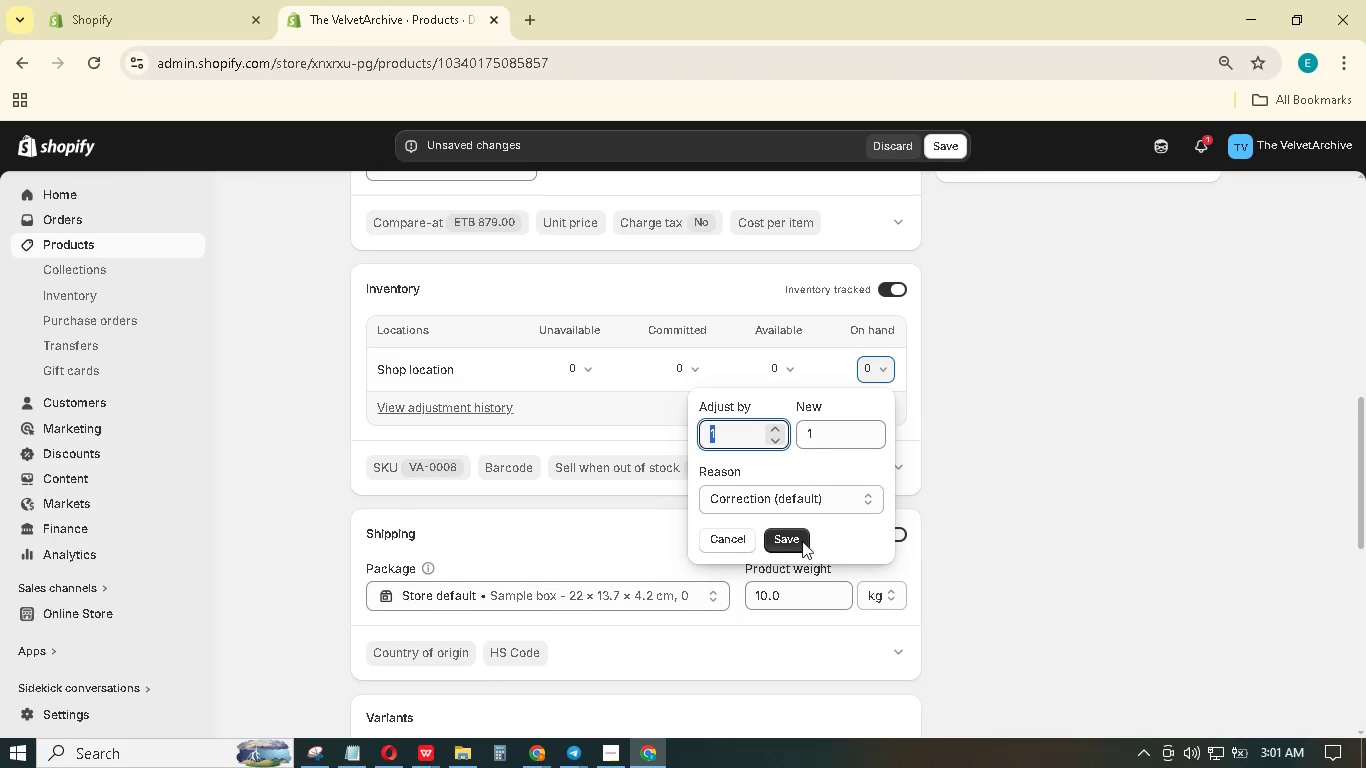 
left_click([791, 541])
 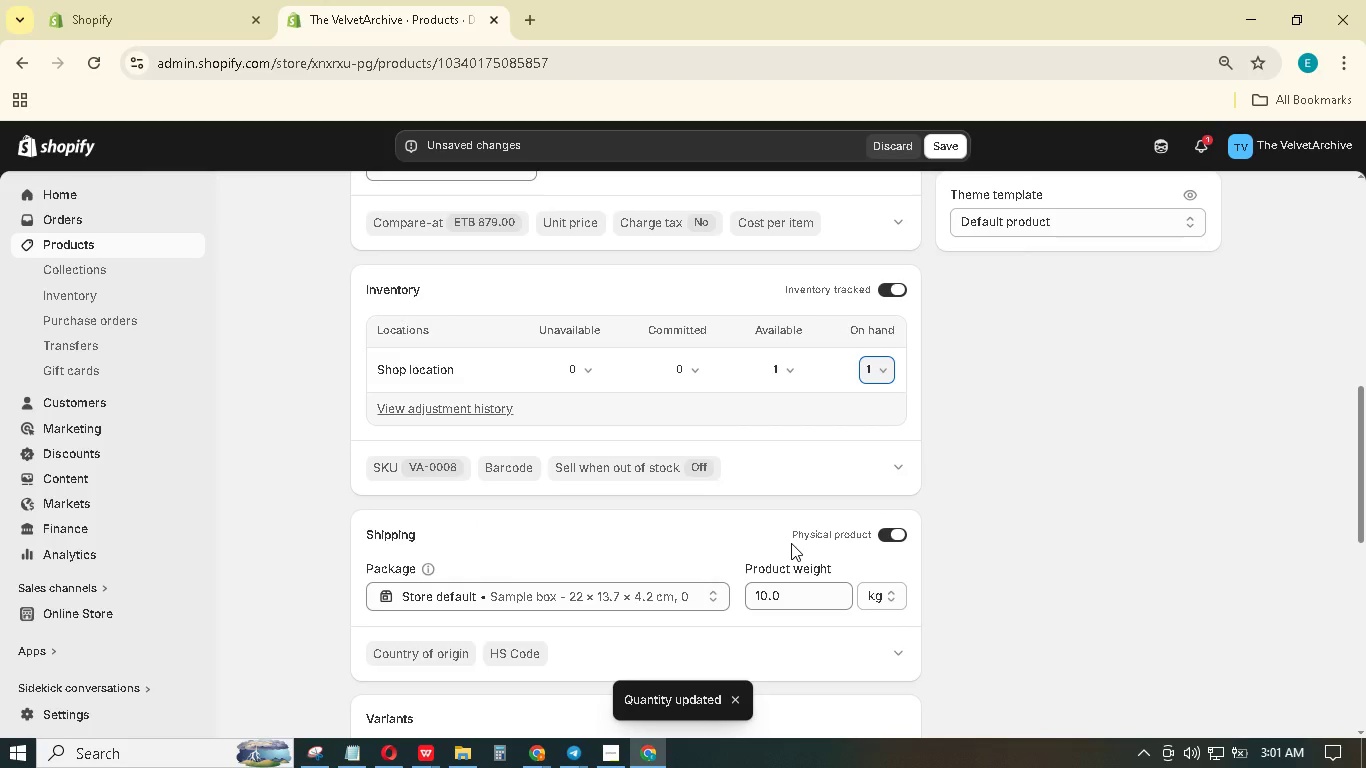 
scroll: coordinate [815, 528], scroll_direction: down, amount: 13.0
 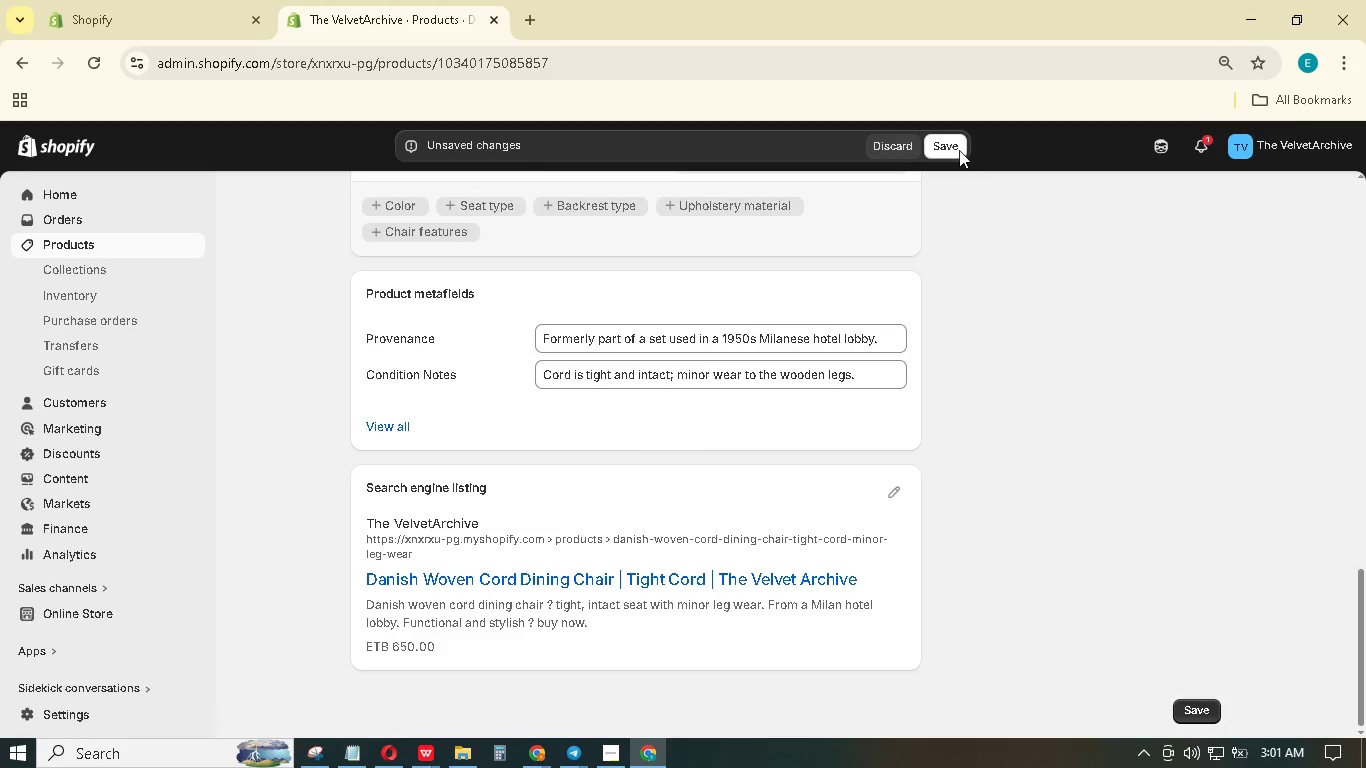 
left_click([956, 150])
 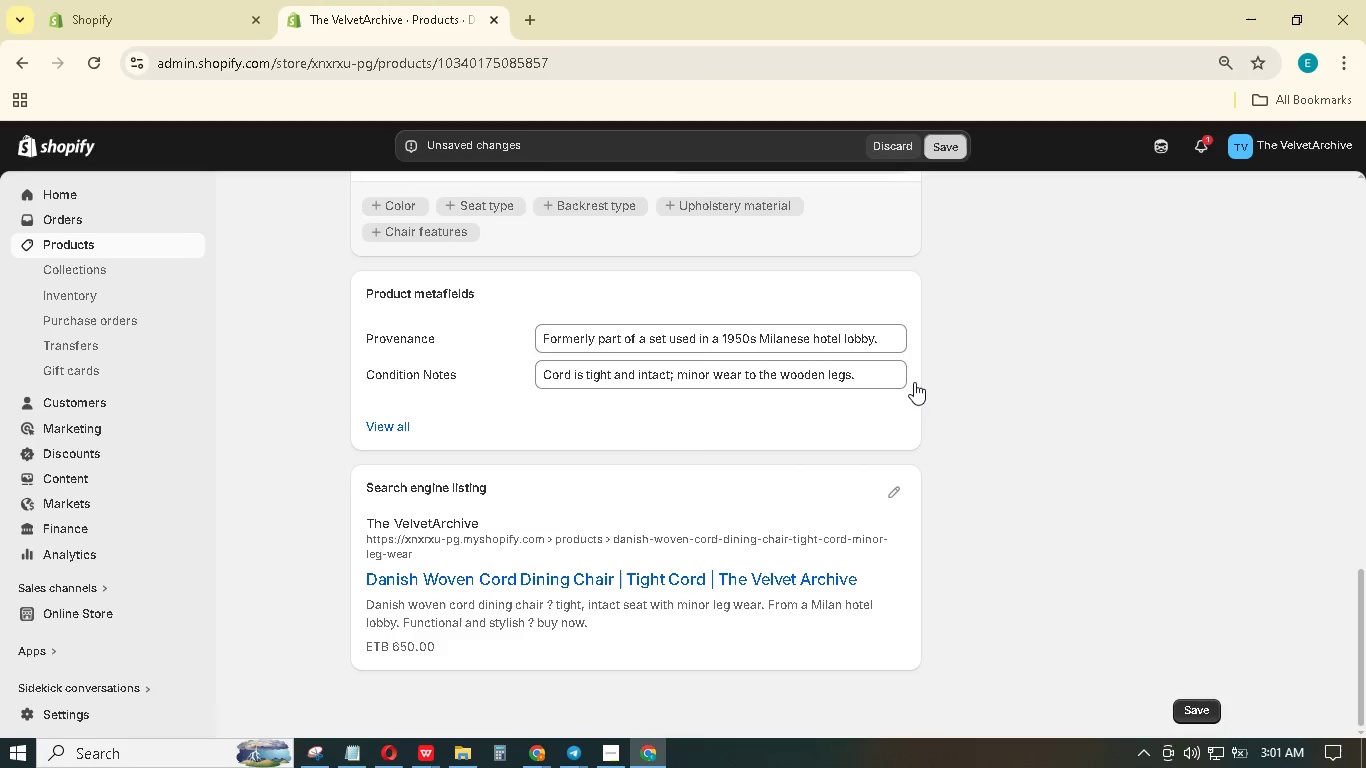 
scroll: coordinate [913, 381], scroll_direction: up, amount: 17.0
 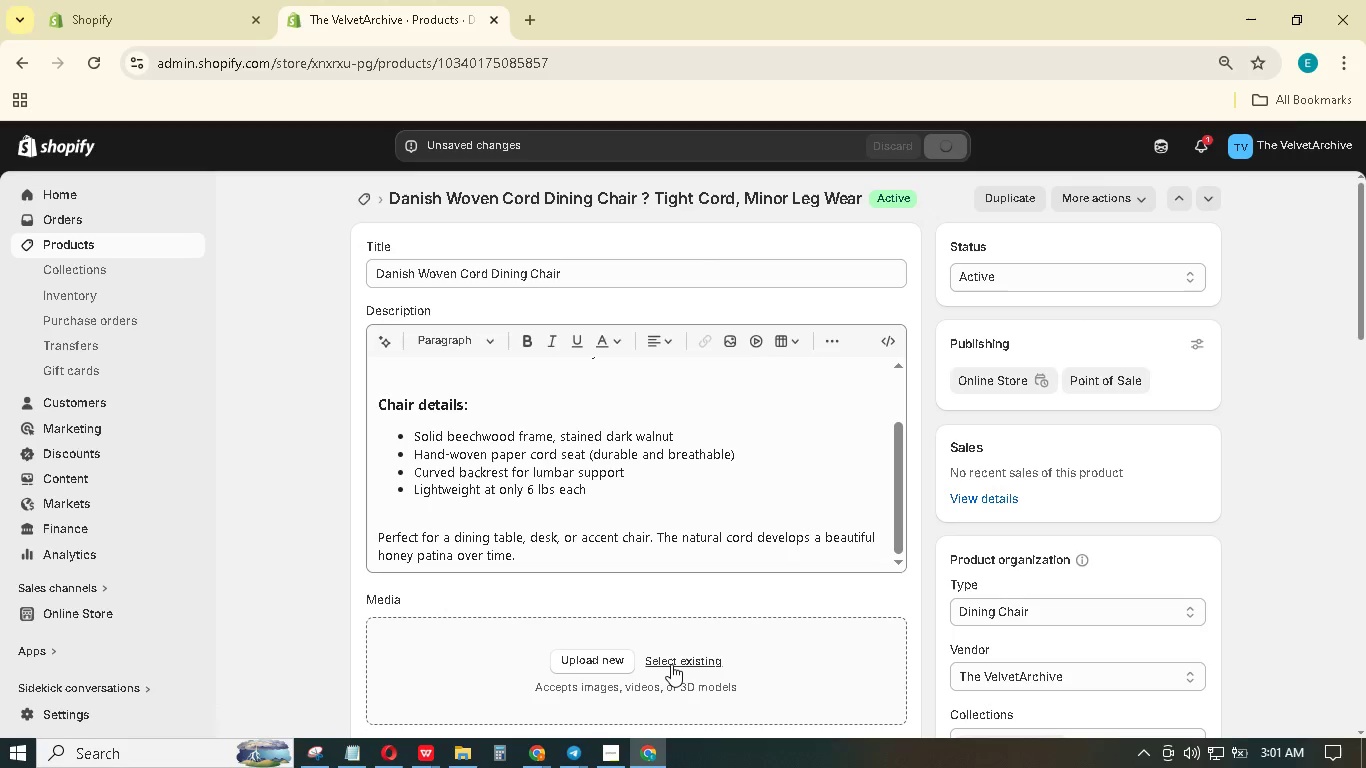 
wait(6.2)
 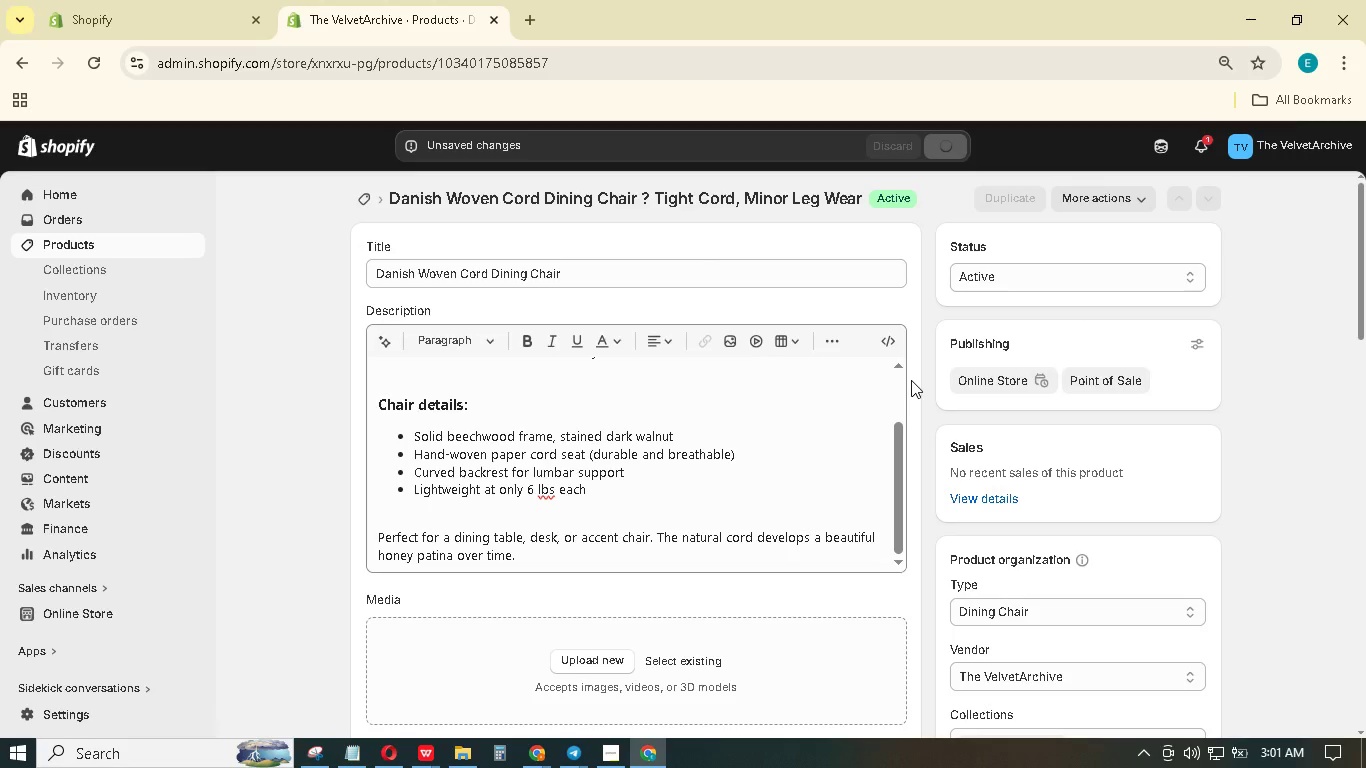 
left_click([671, 664])
 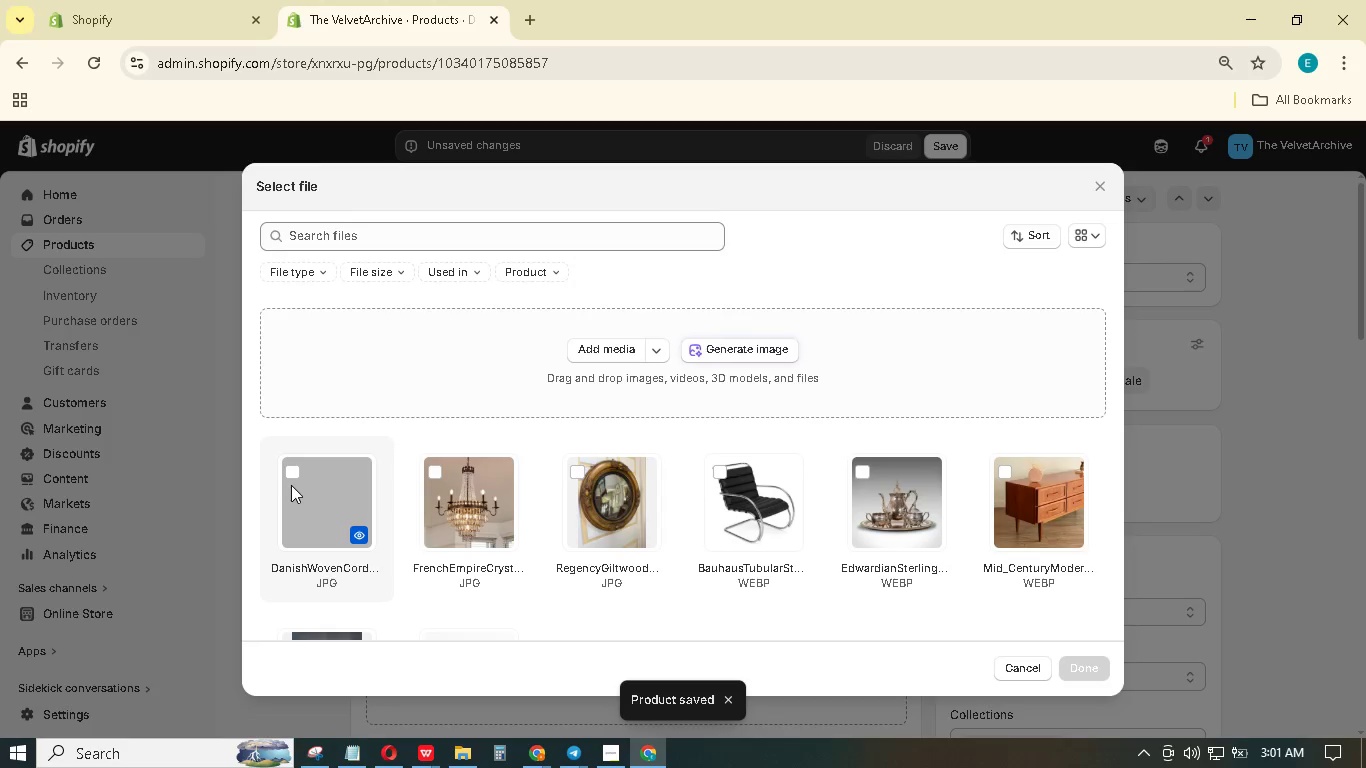 
left_click([305, 498])
 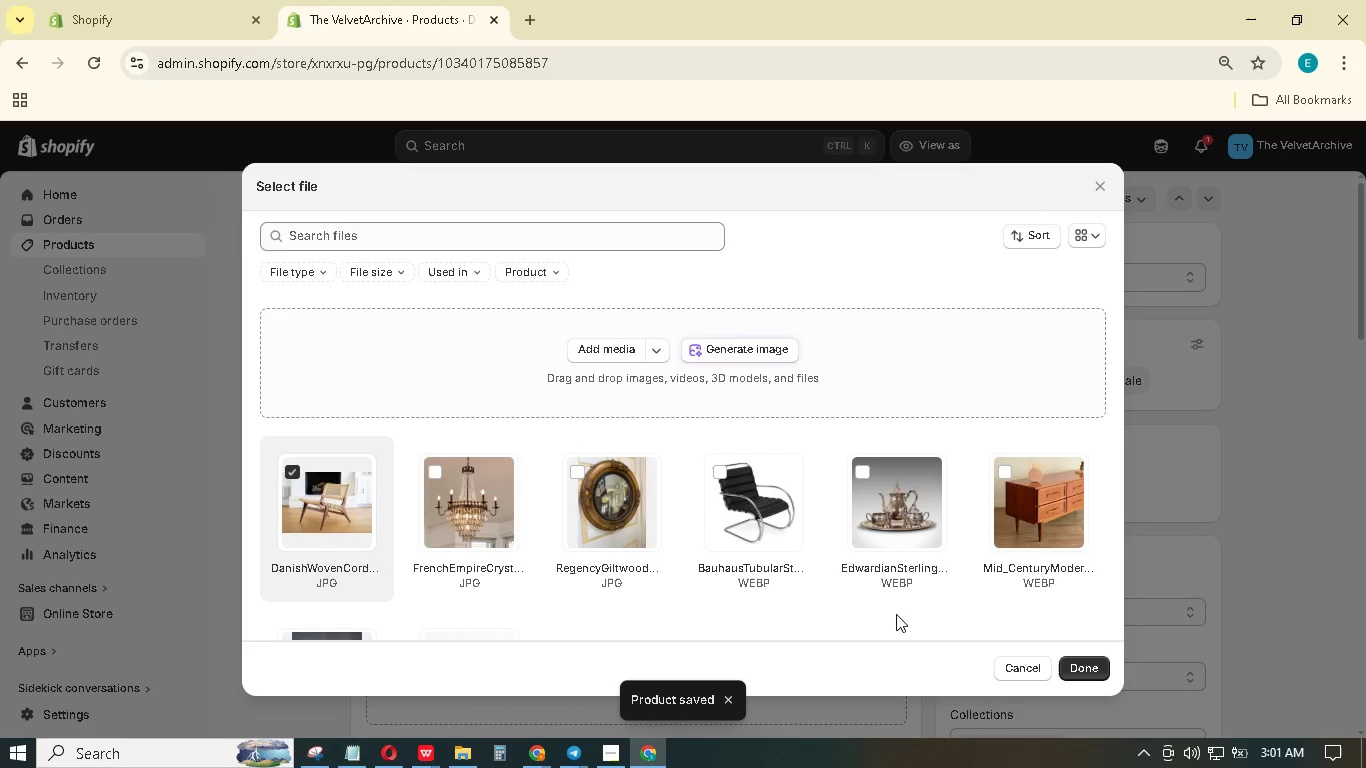 
mouse_move([1027, 660])
 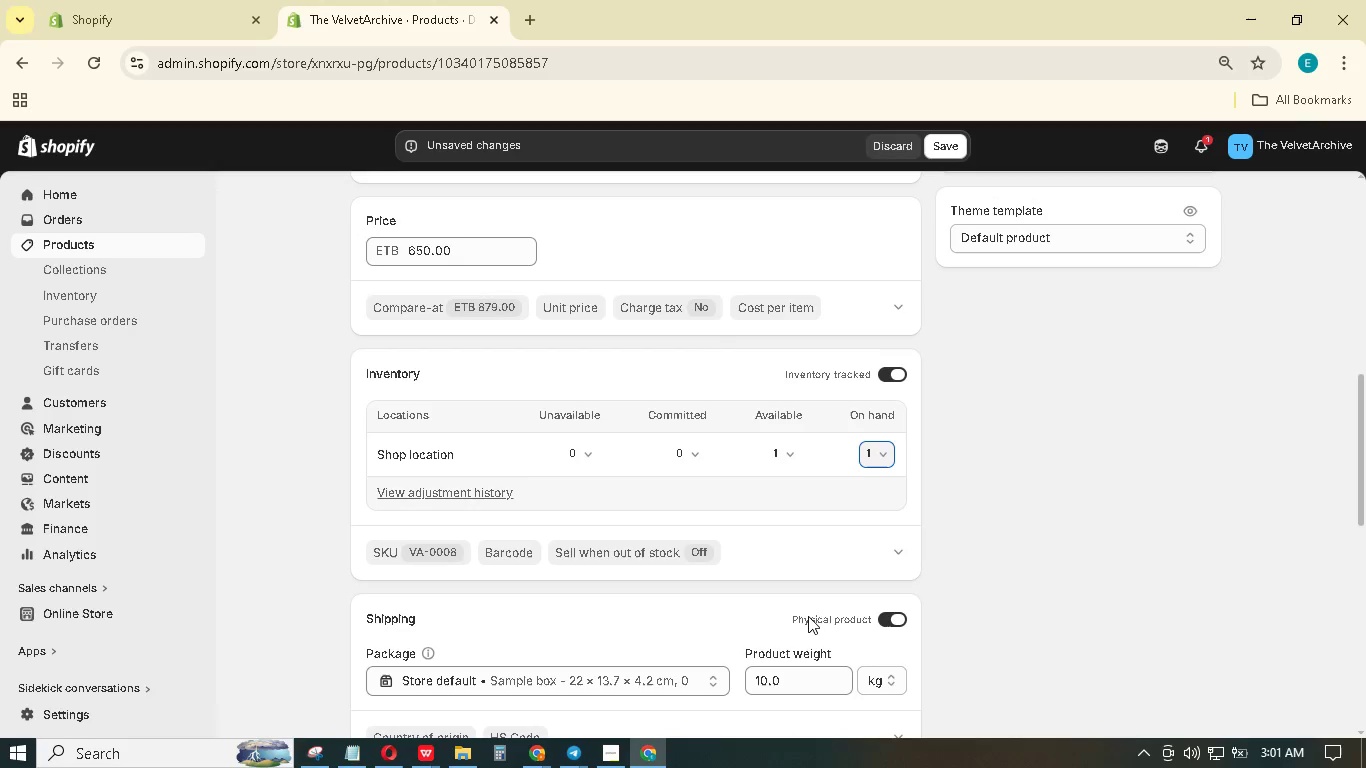 
scroll: coordinate [808, 615], scroll_direction: down, amount: 4.0
 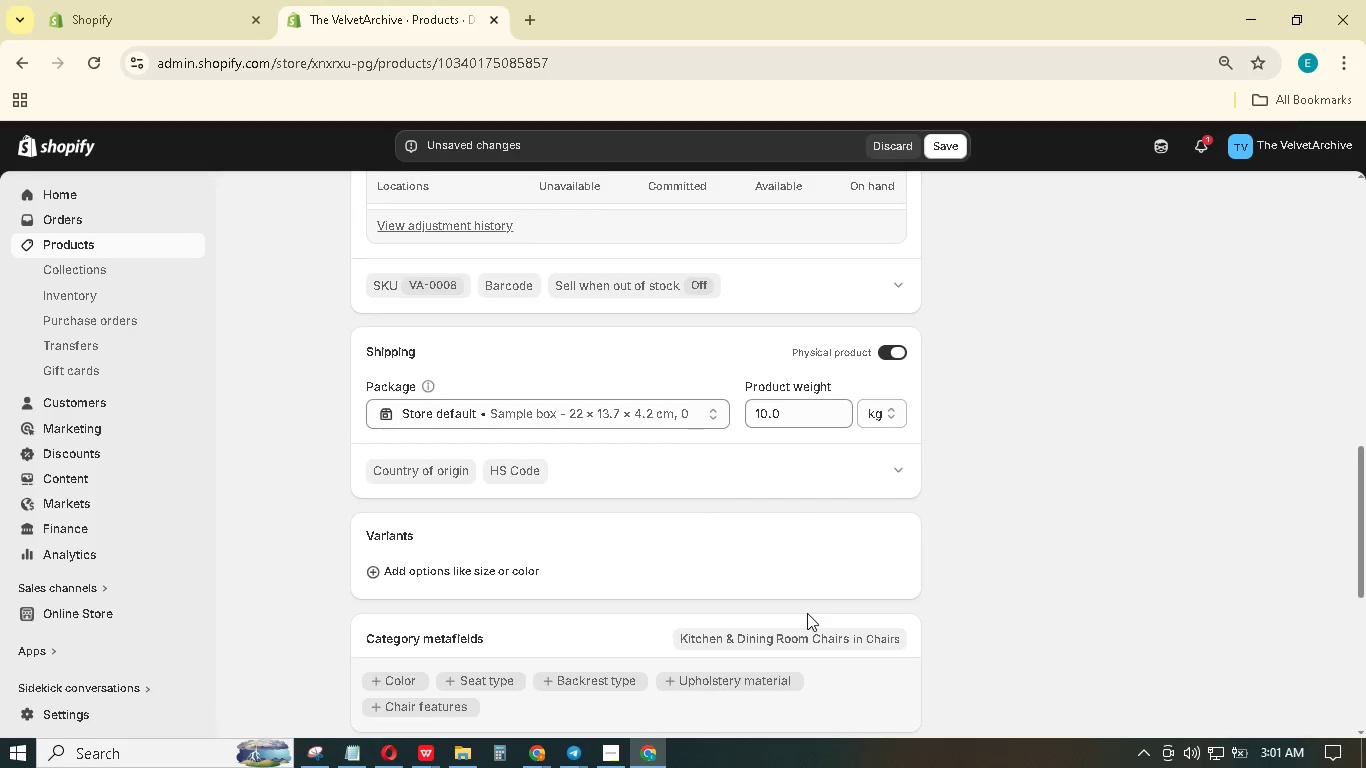 
scroll: coordinate [814, 596], scroll_direction: up, amount: 21.0
 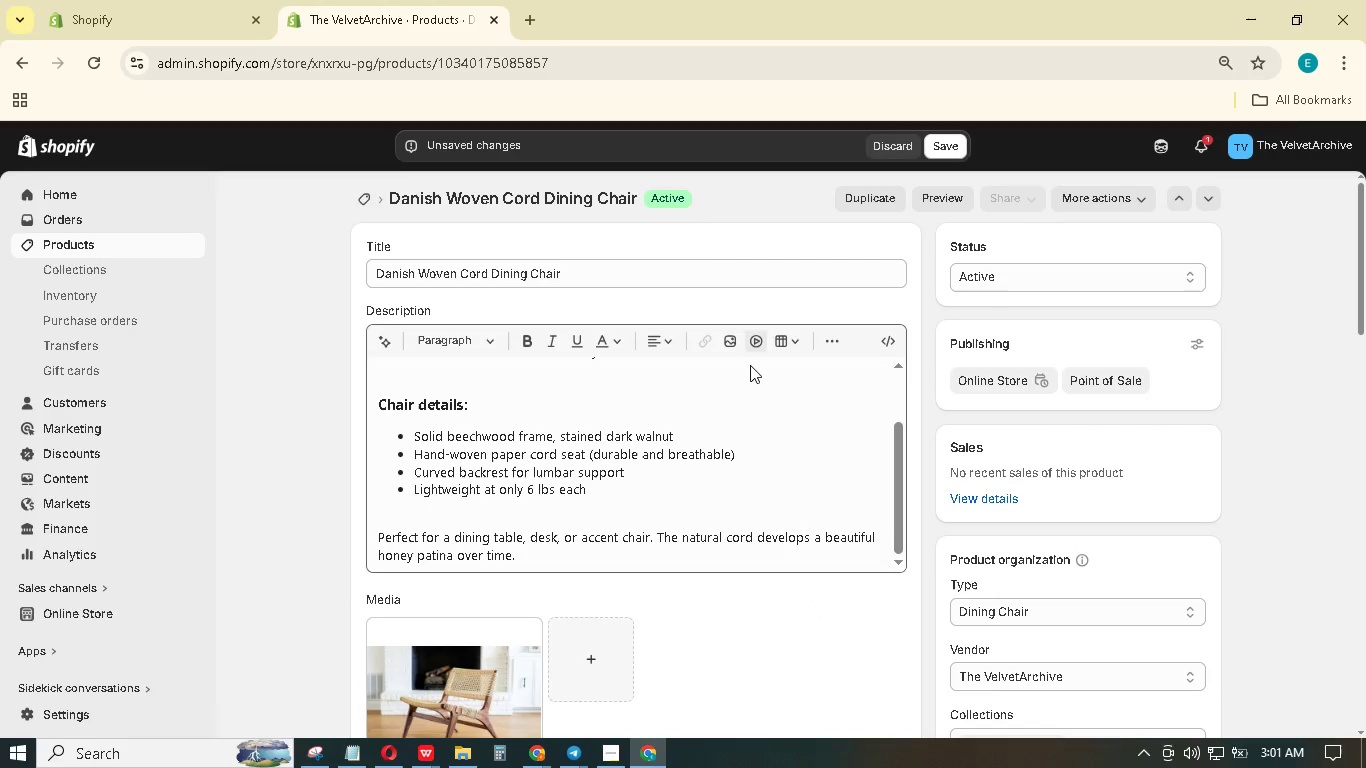 